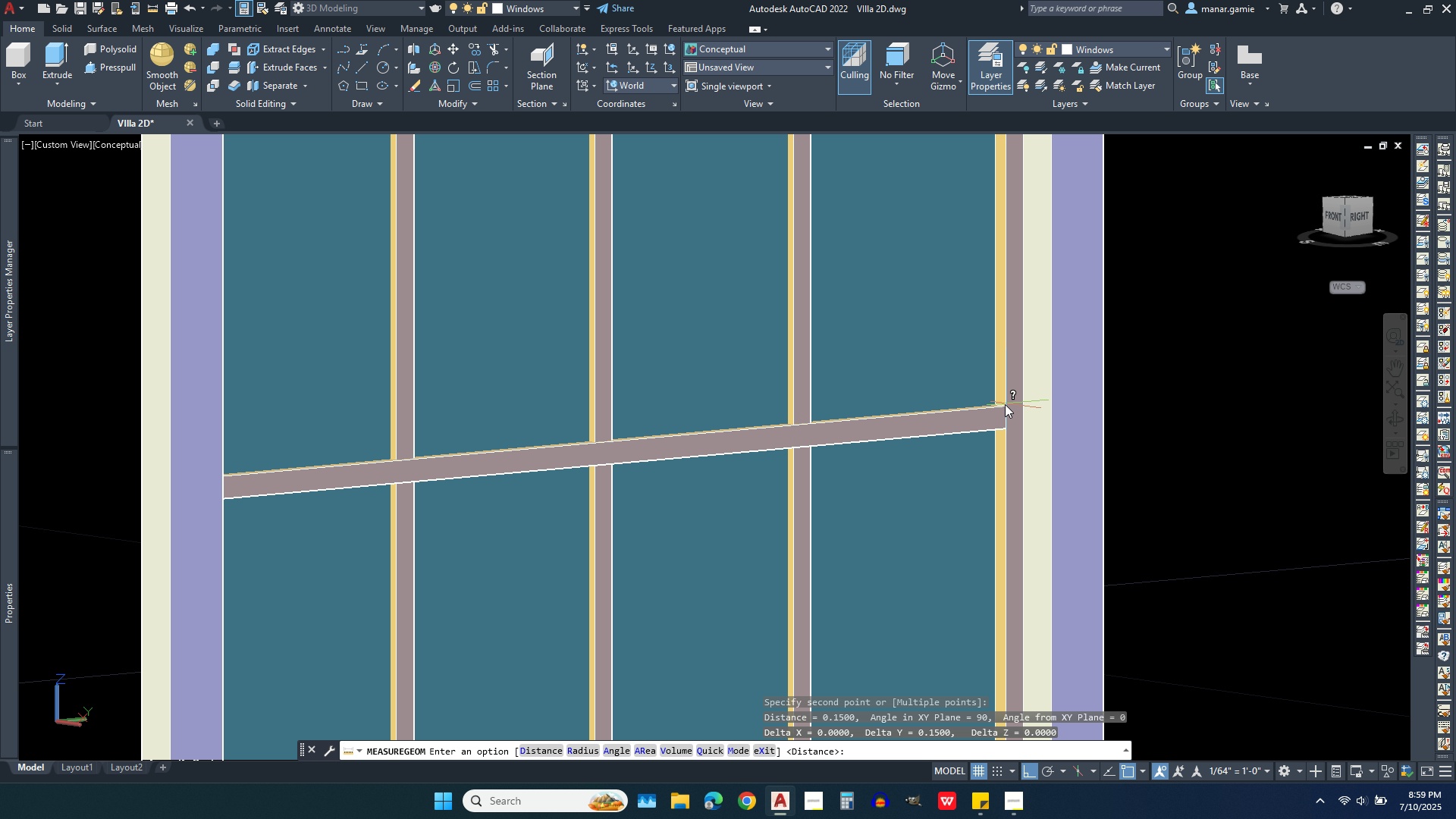 
left_click([359, 64])
 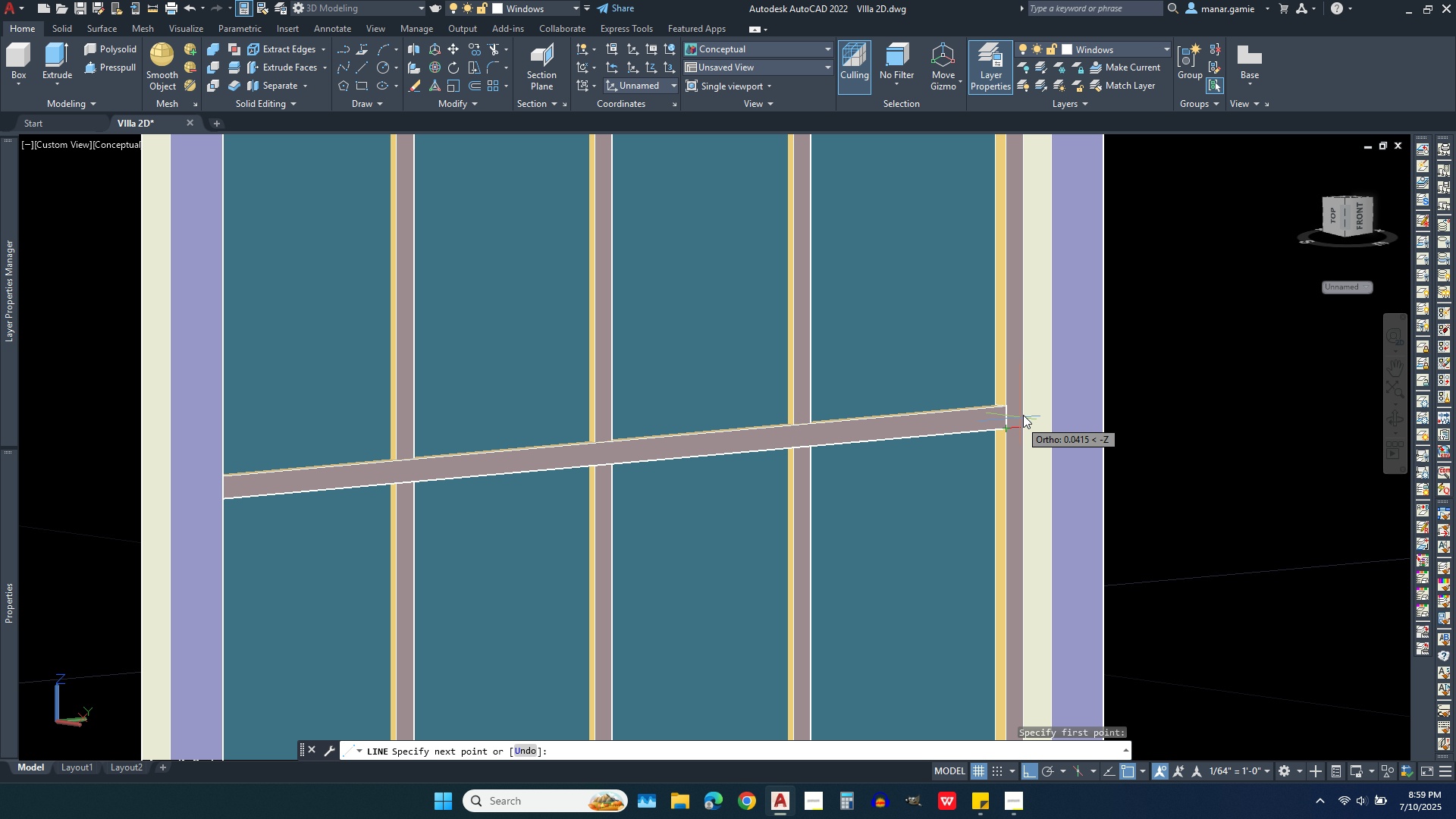 
scroll: coordinate [1028, 433], scroll_direction: up, amount: 5.0
 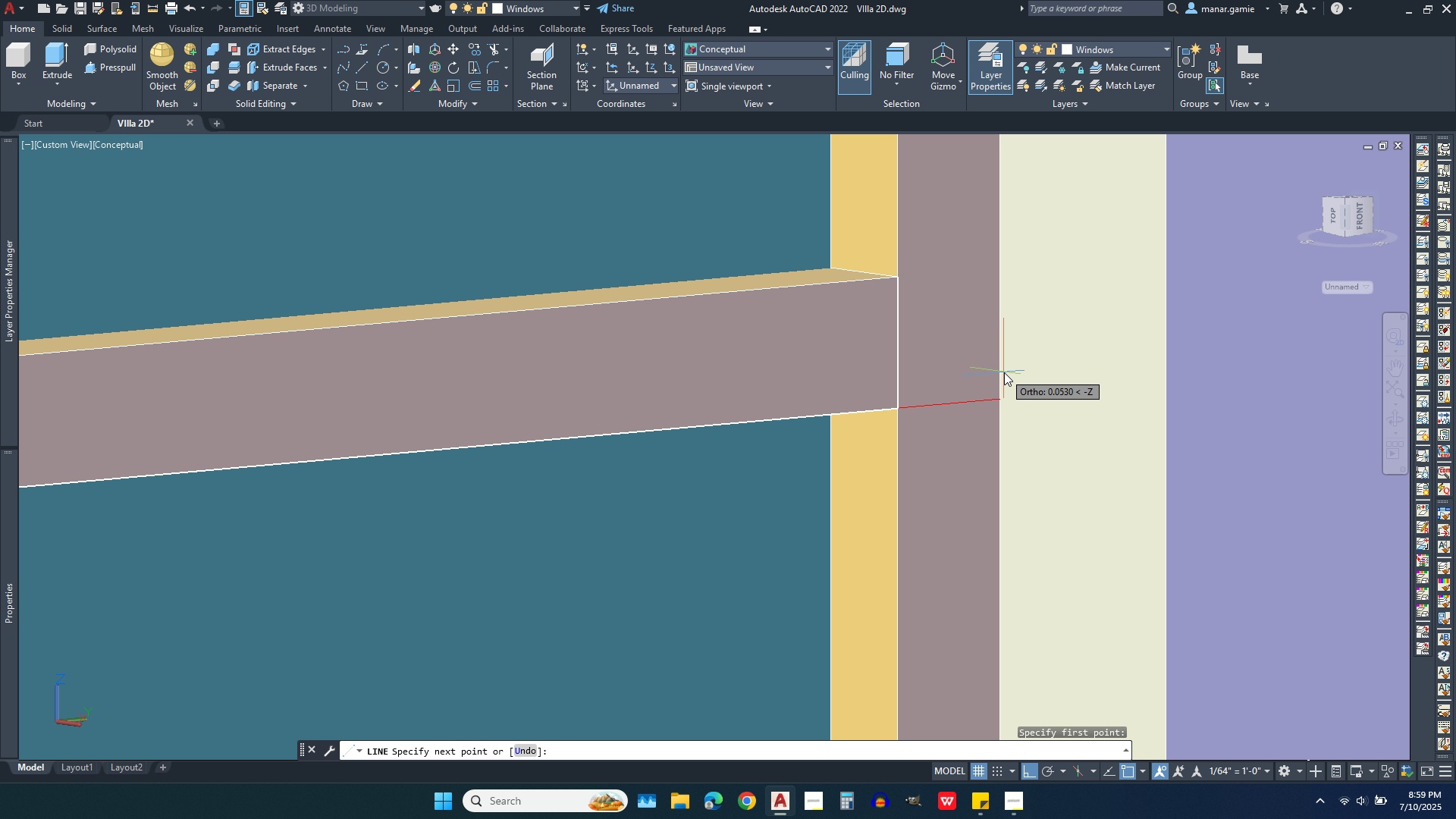 
scroll: coordinate [1018, 401], scroll_direction: down, amount: 3.0
 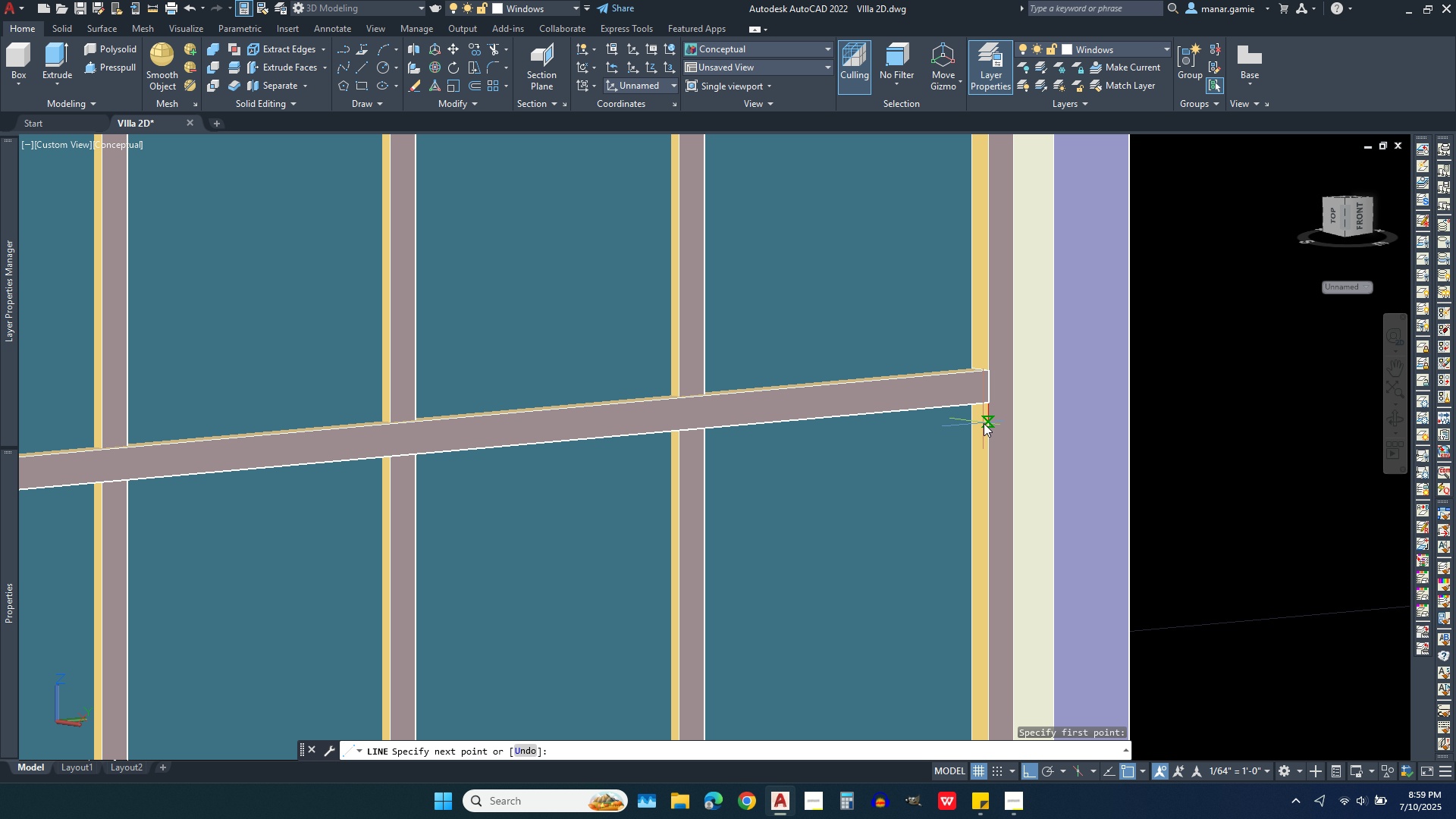 
key(Escape)
 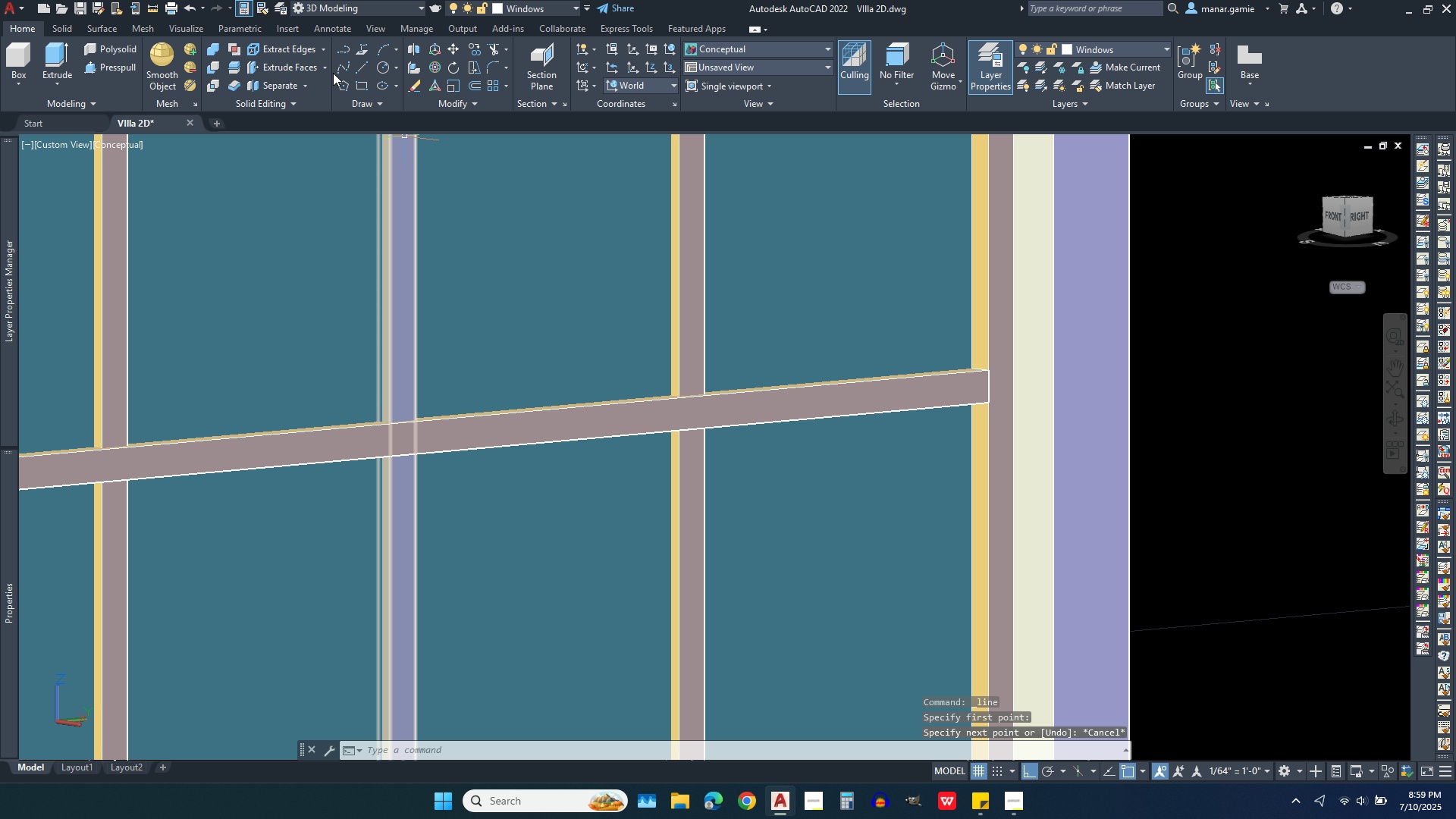 
left_click([367, 64])
 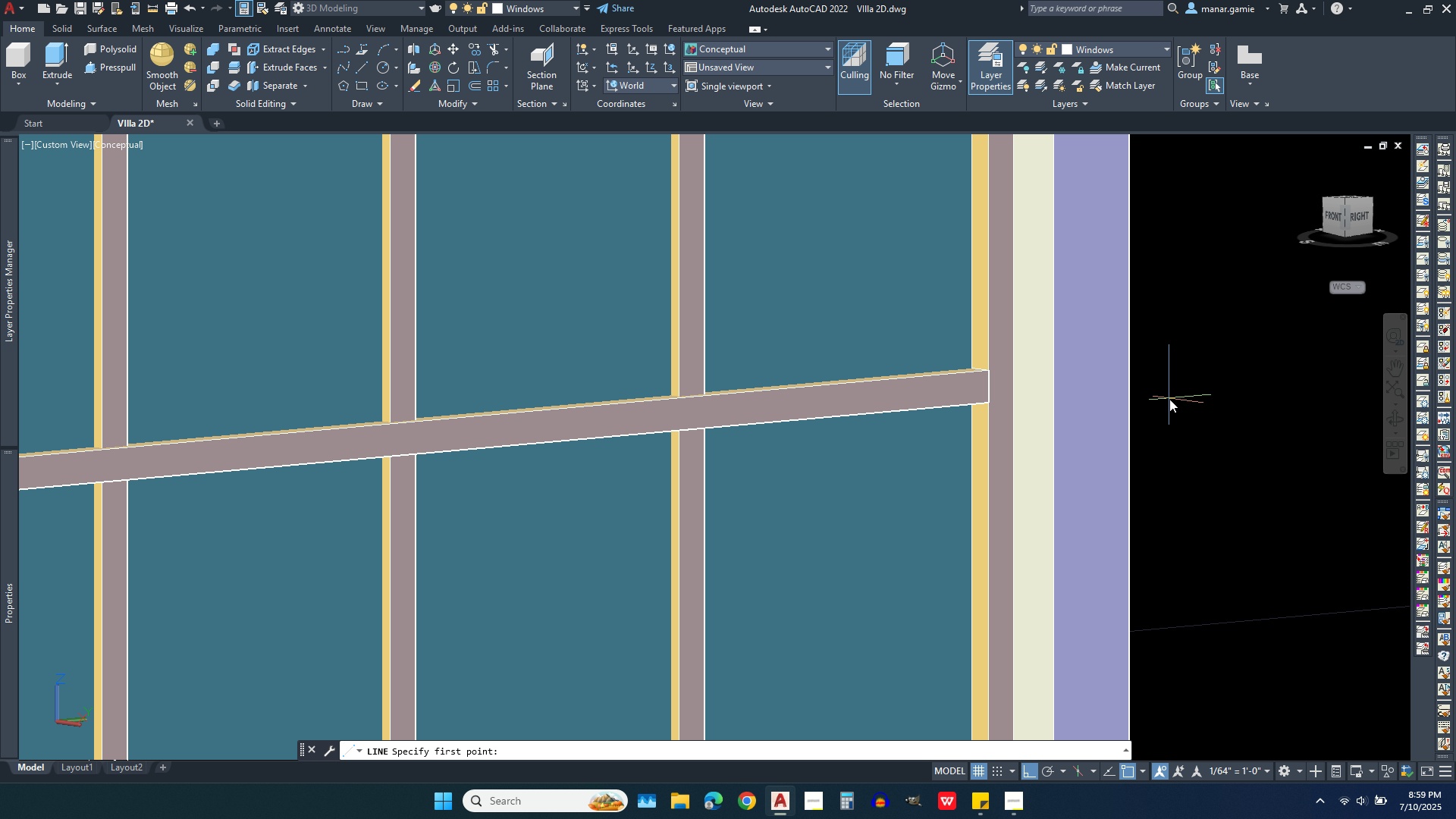 
wait(11.24)
 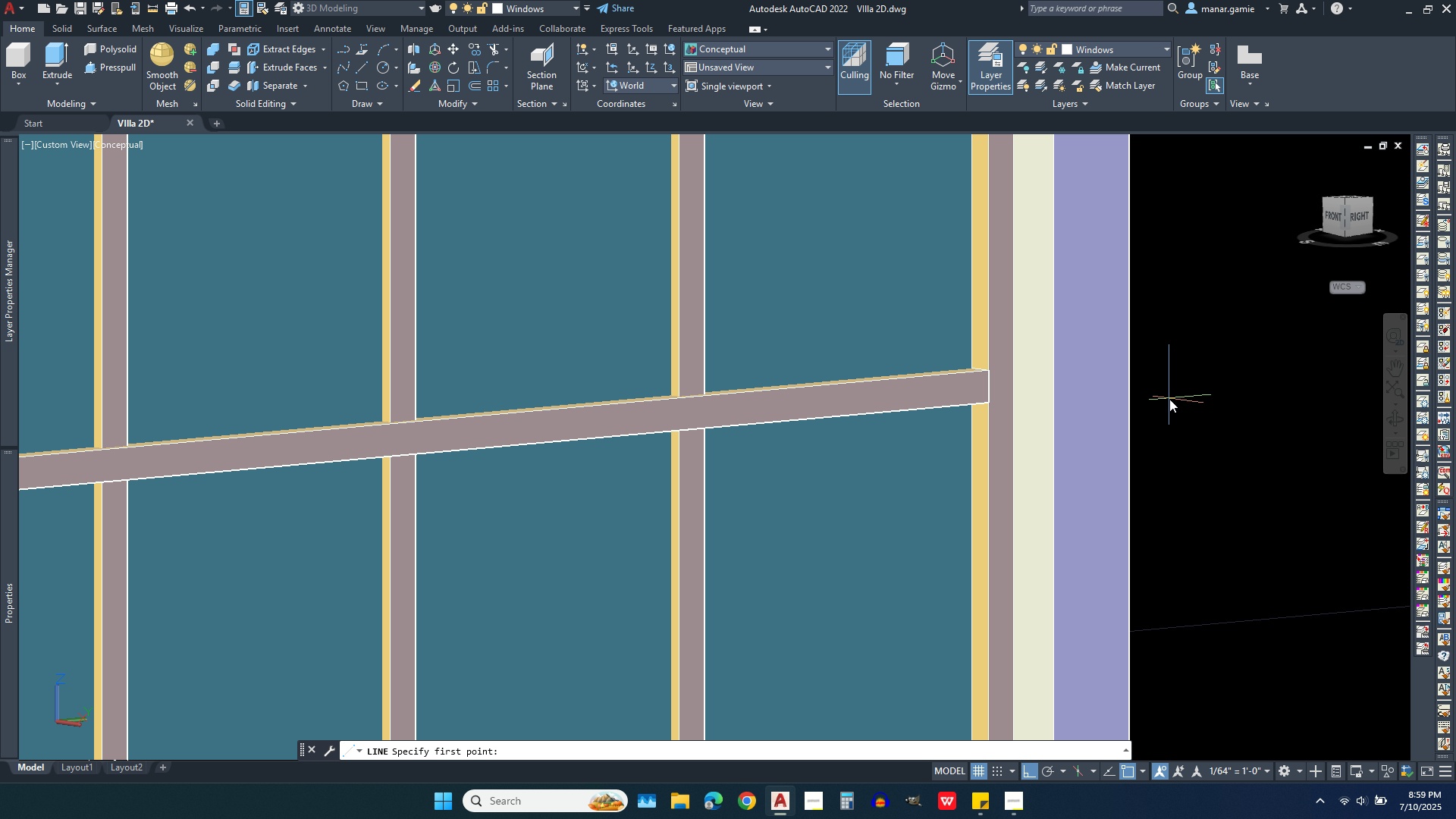 
scroll: coordinate [1188, 399], scroll_direction: down, amount: 2.0
 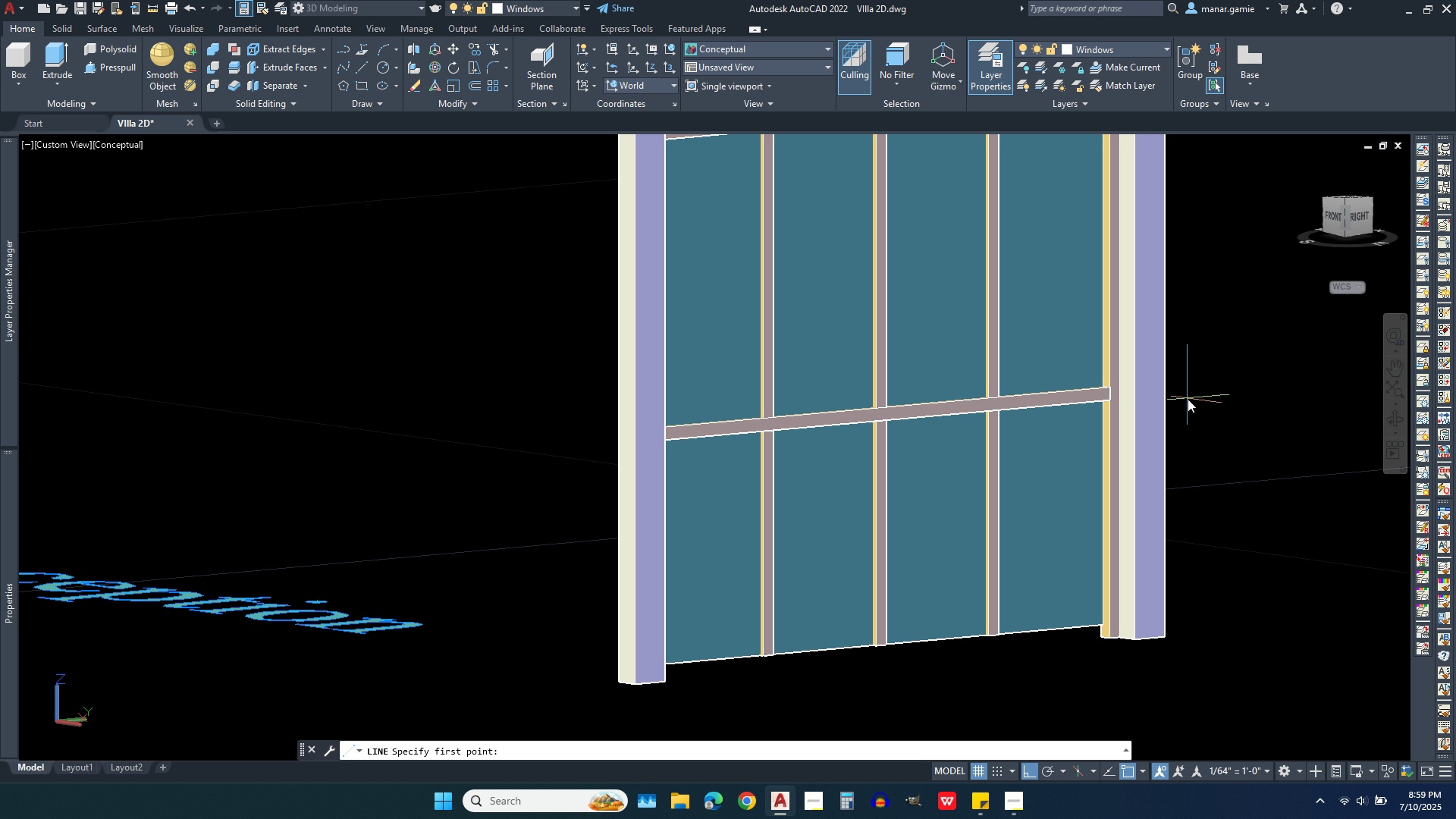 
key(Escape)
 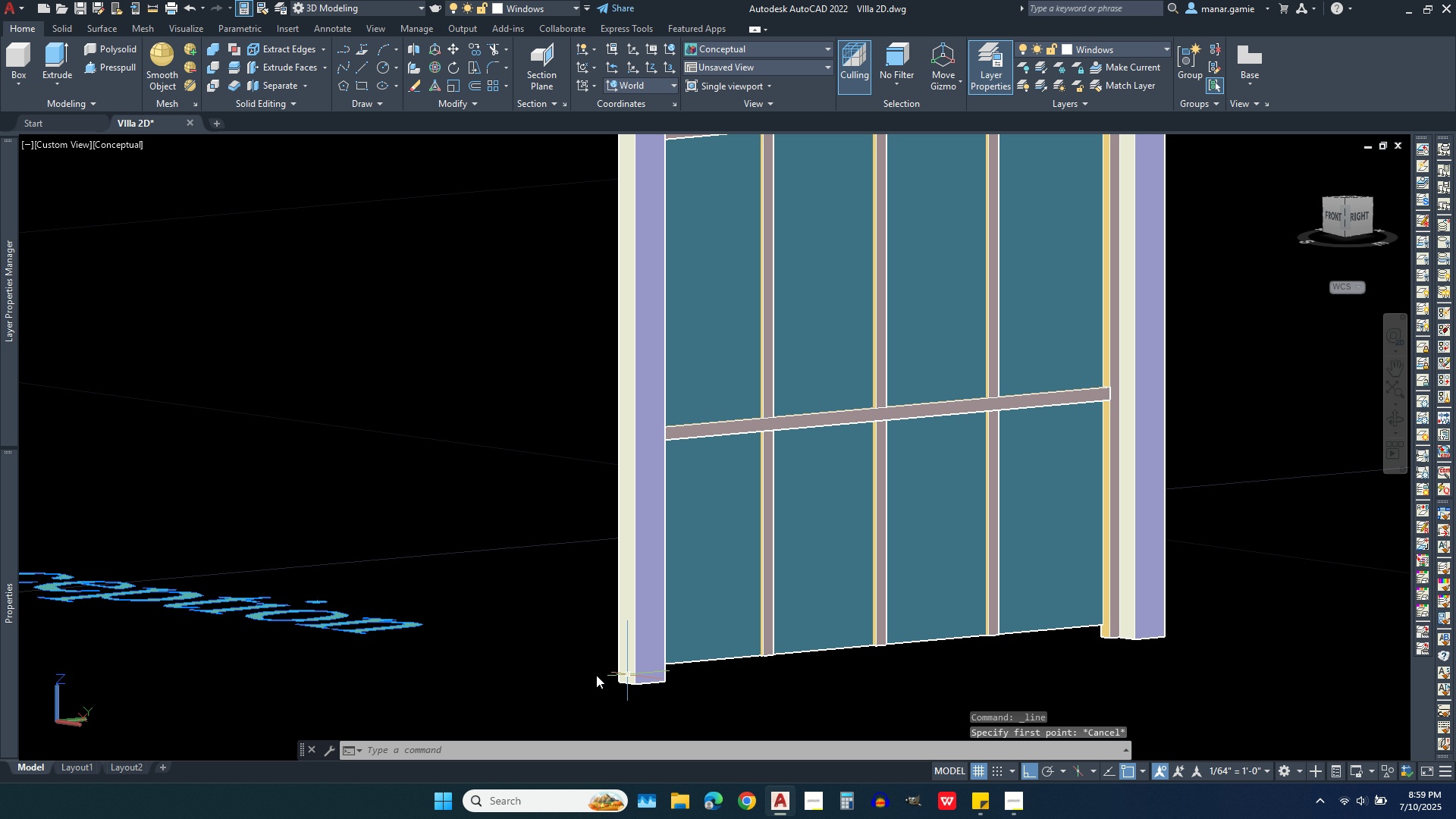 
scroll: coordinate [561, 686], scroll_direction: up, amount: 4.0
 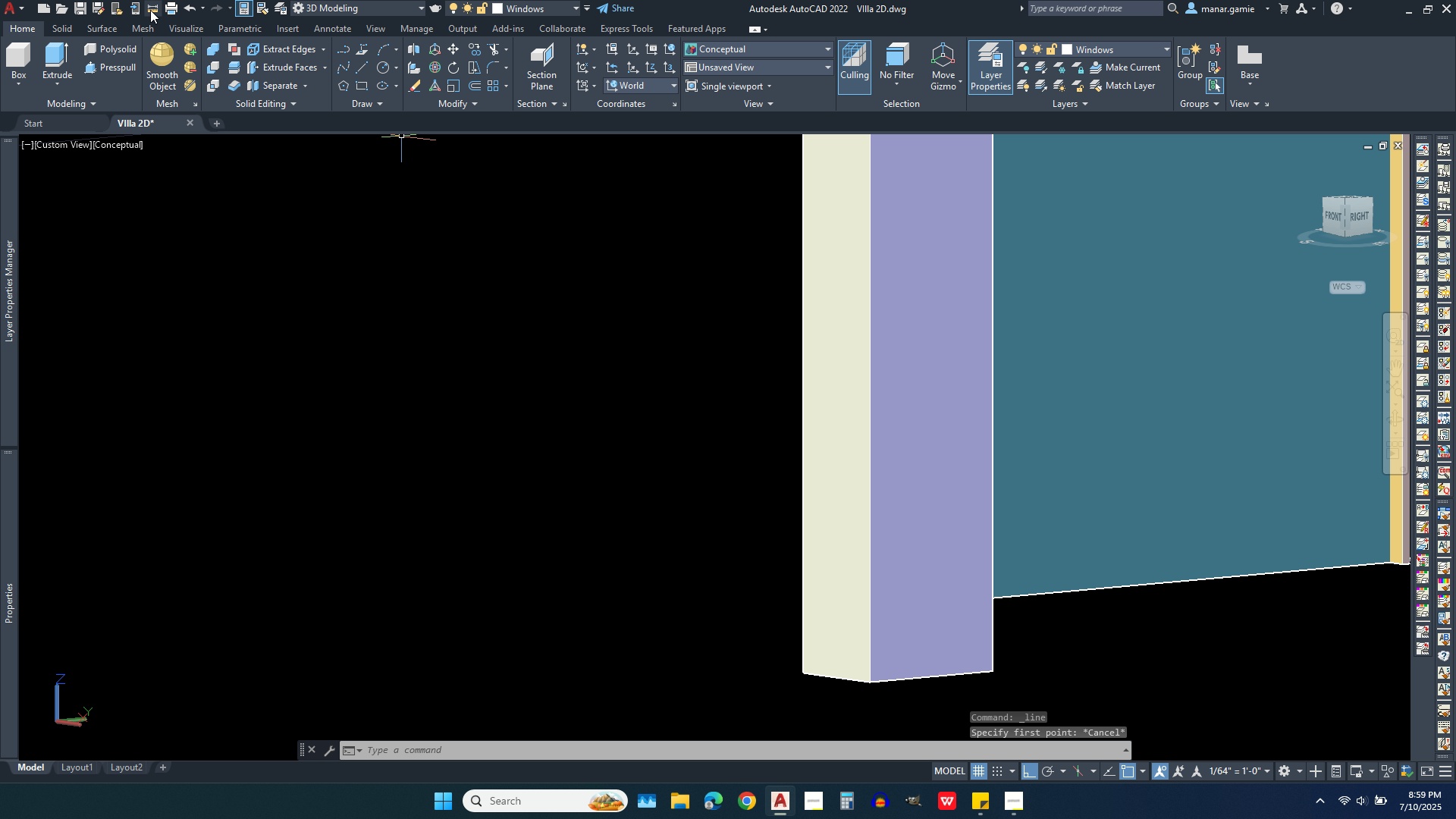 
left_click([150, 10])
 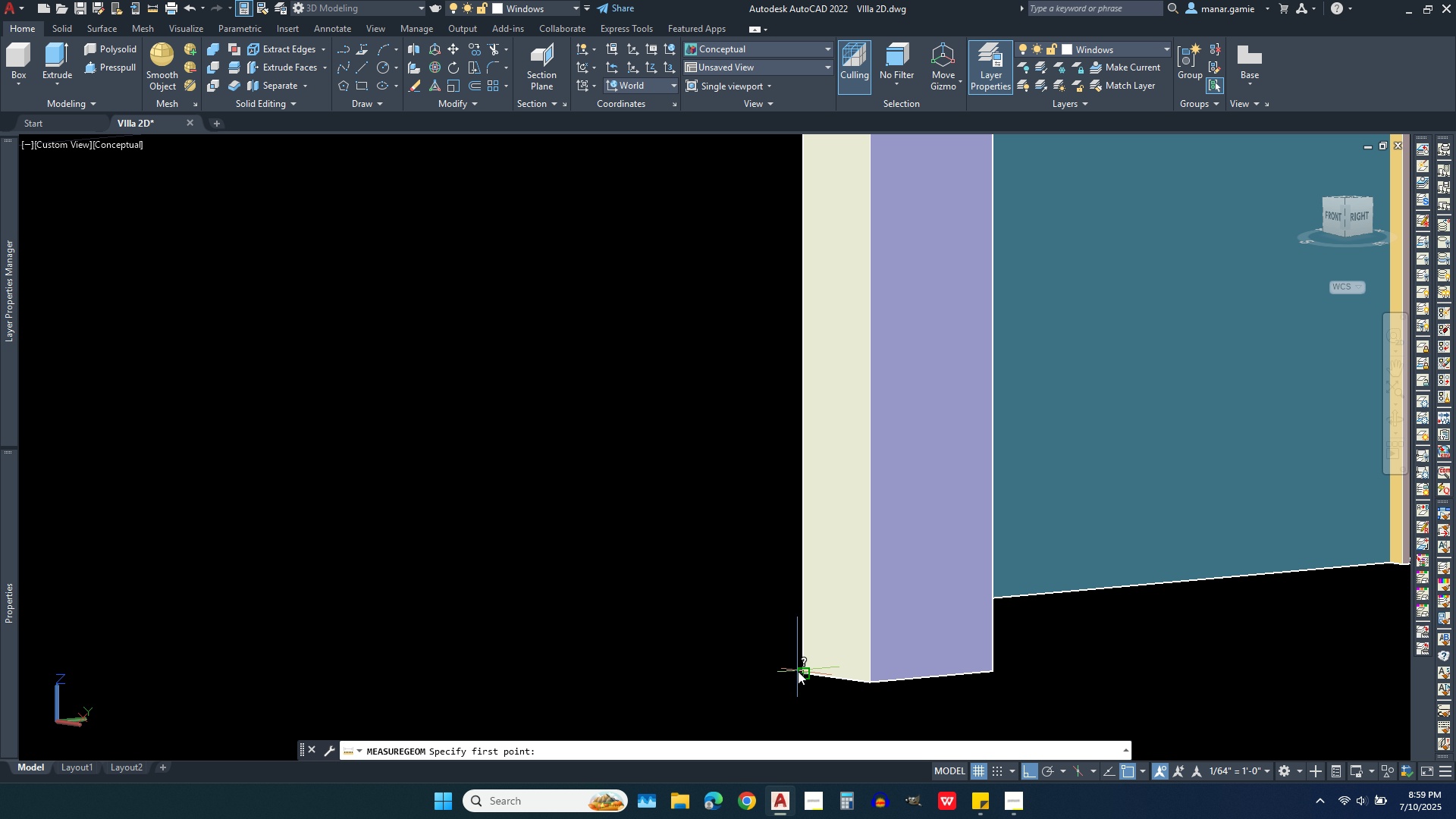 
left_click([798, 671])
 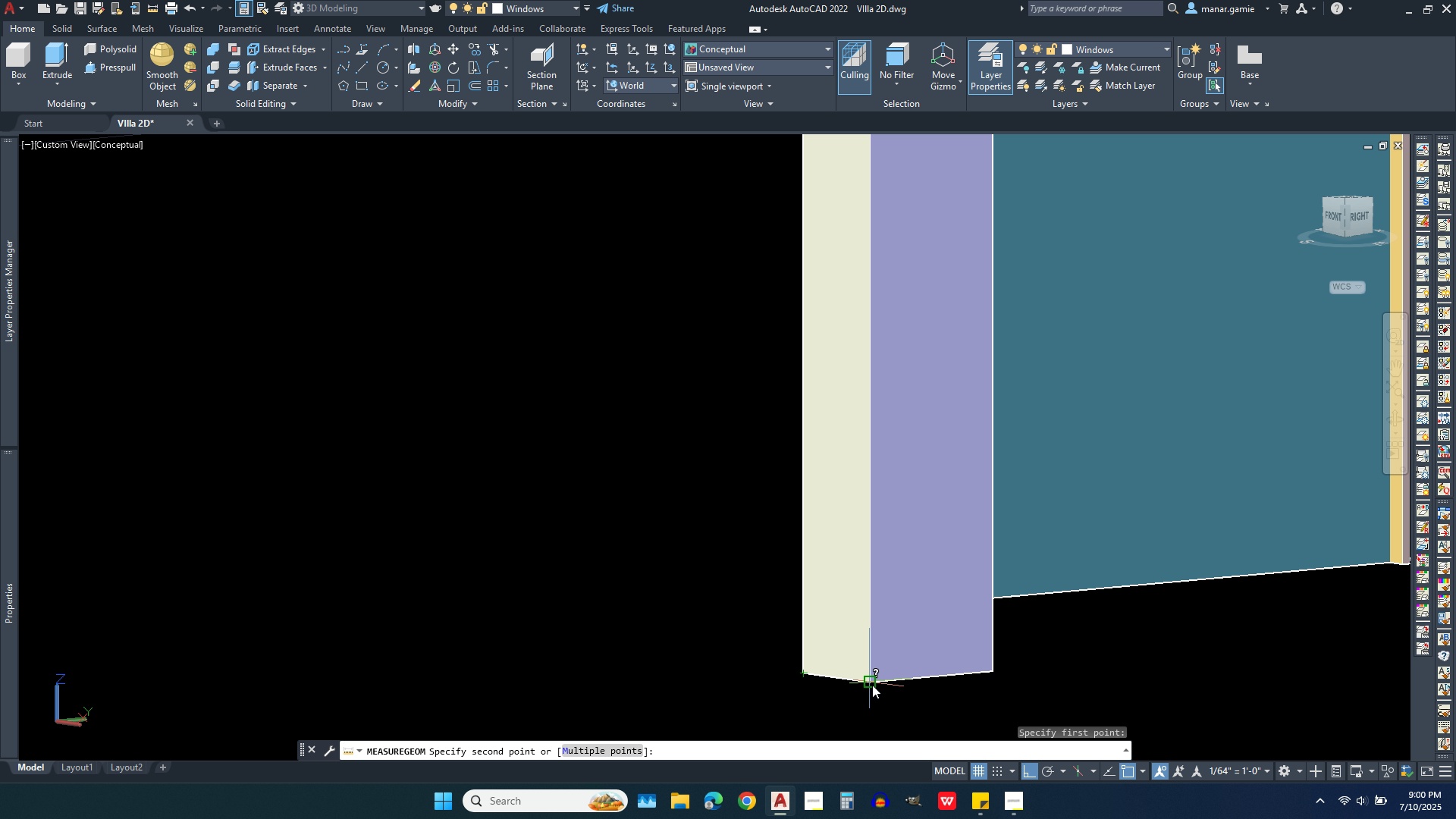 
left_click([872, 685])
 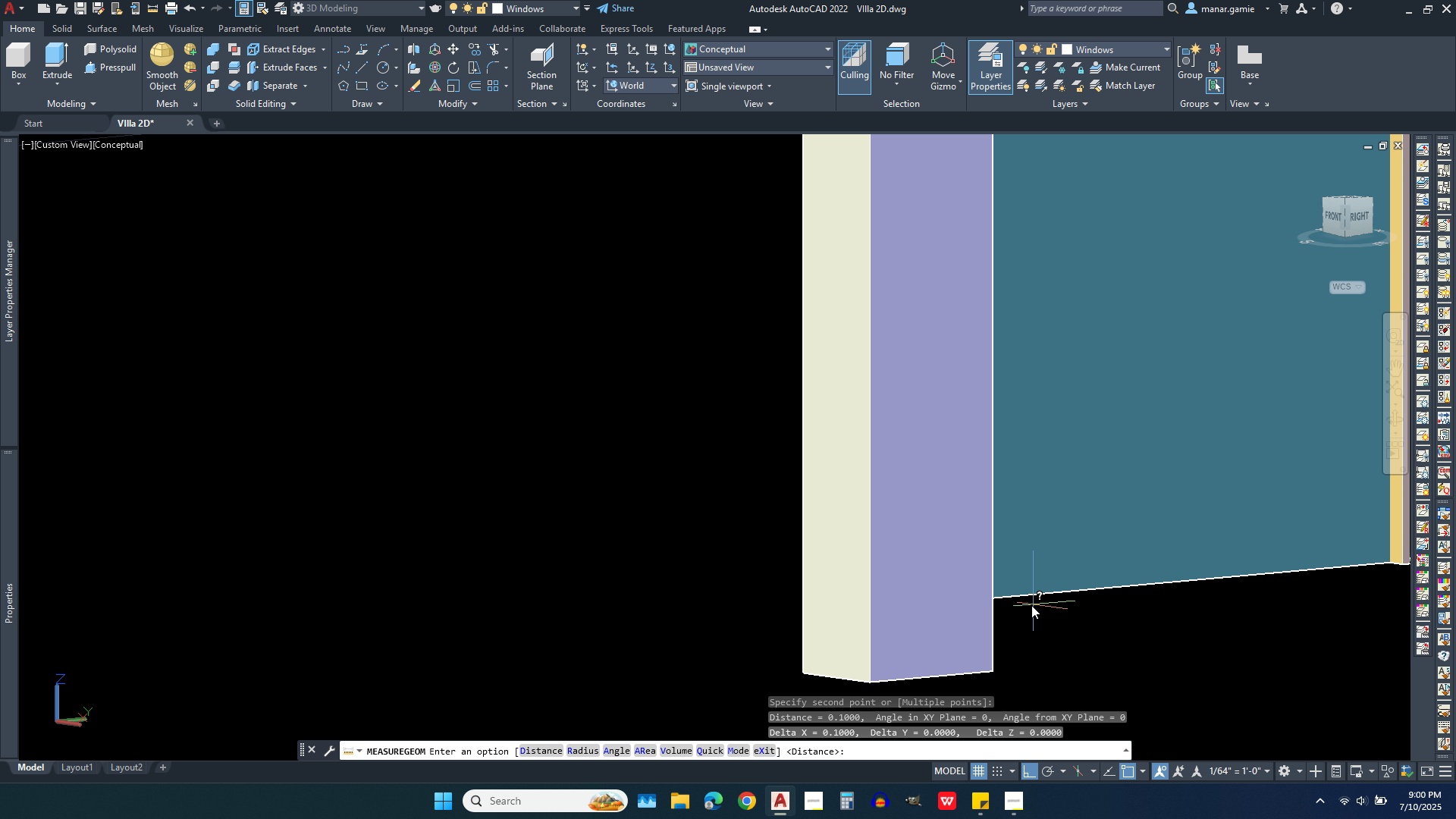 
scroll: coordinate [864, 584], scroll_direction: down, amount: 6.0
 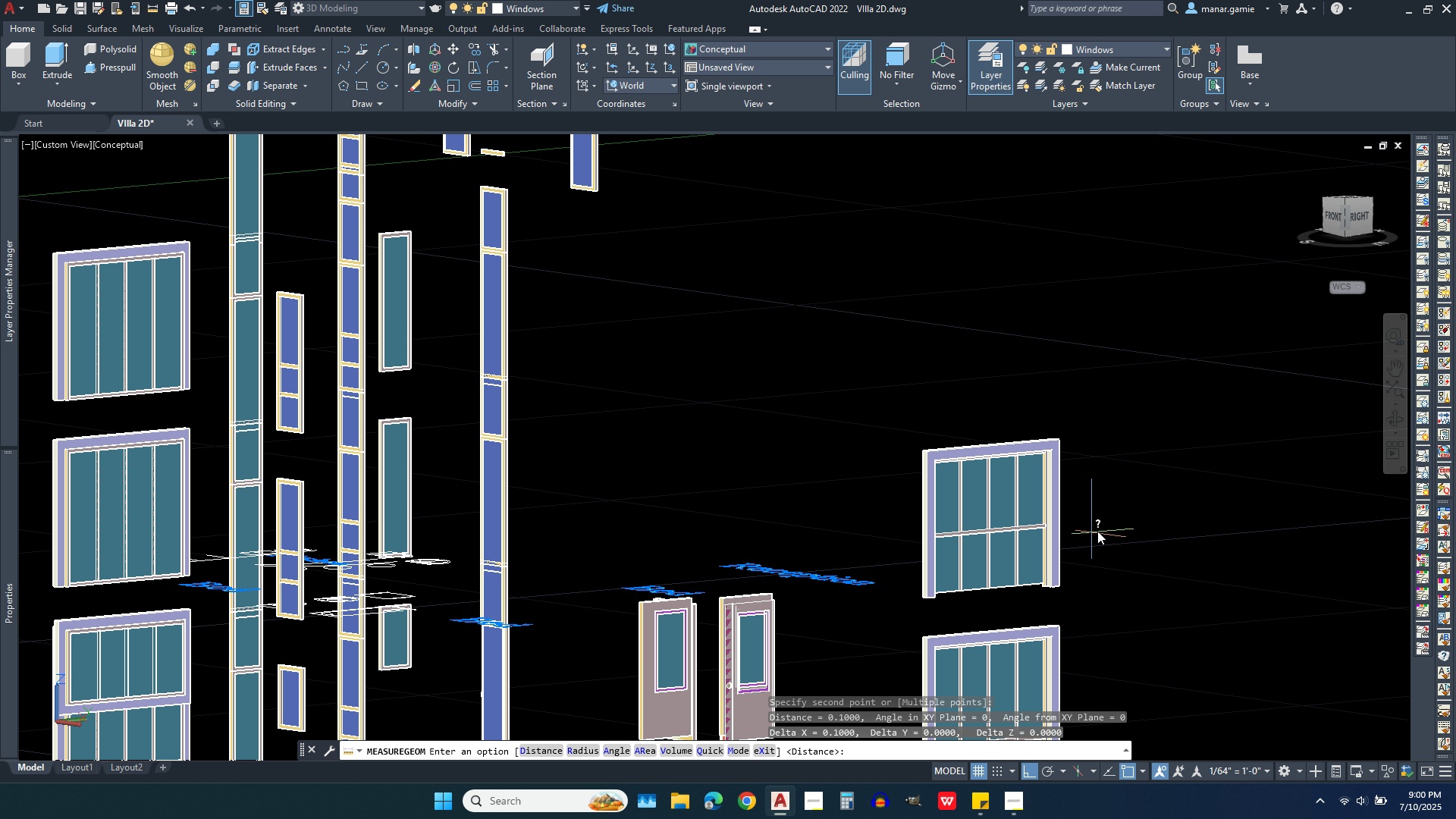 
scroll: coordinate [1023, 526], scroll_direction: up, amount: 5.0
 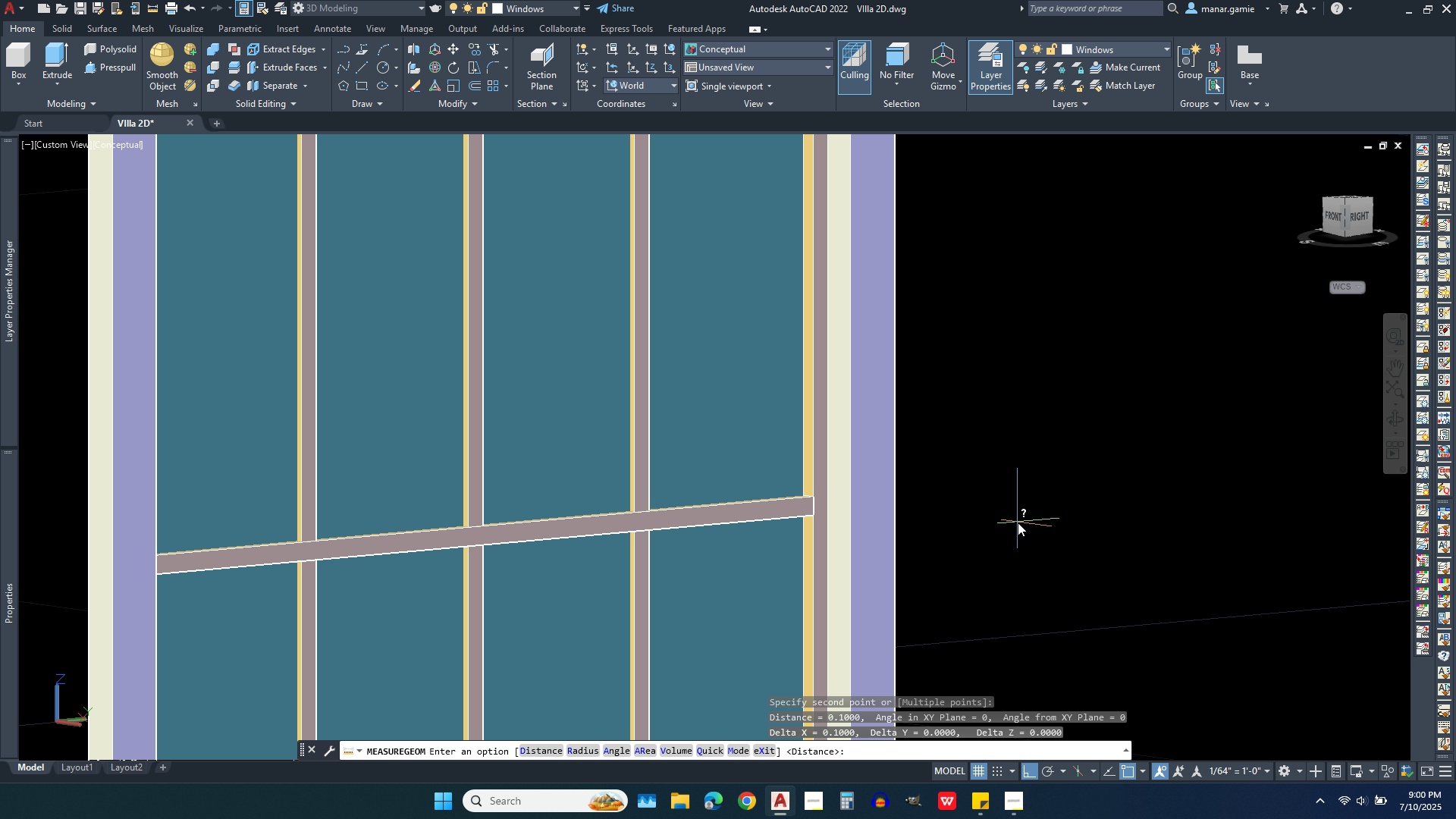 
wait(9.62)
 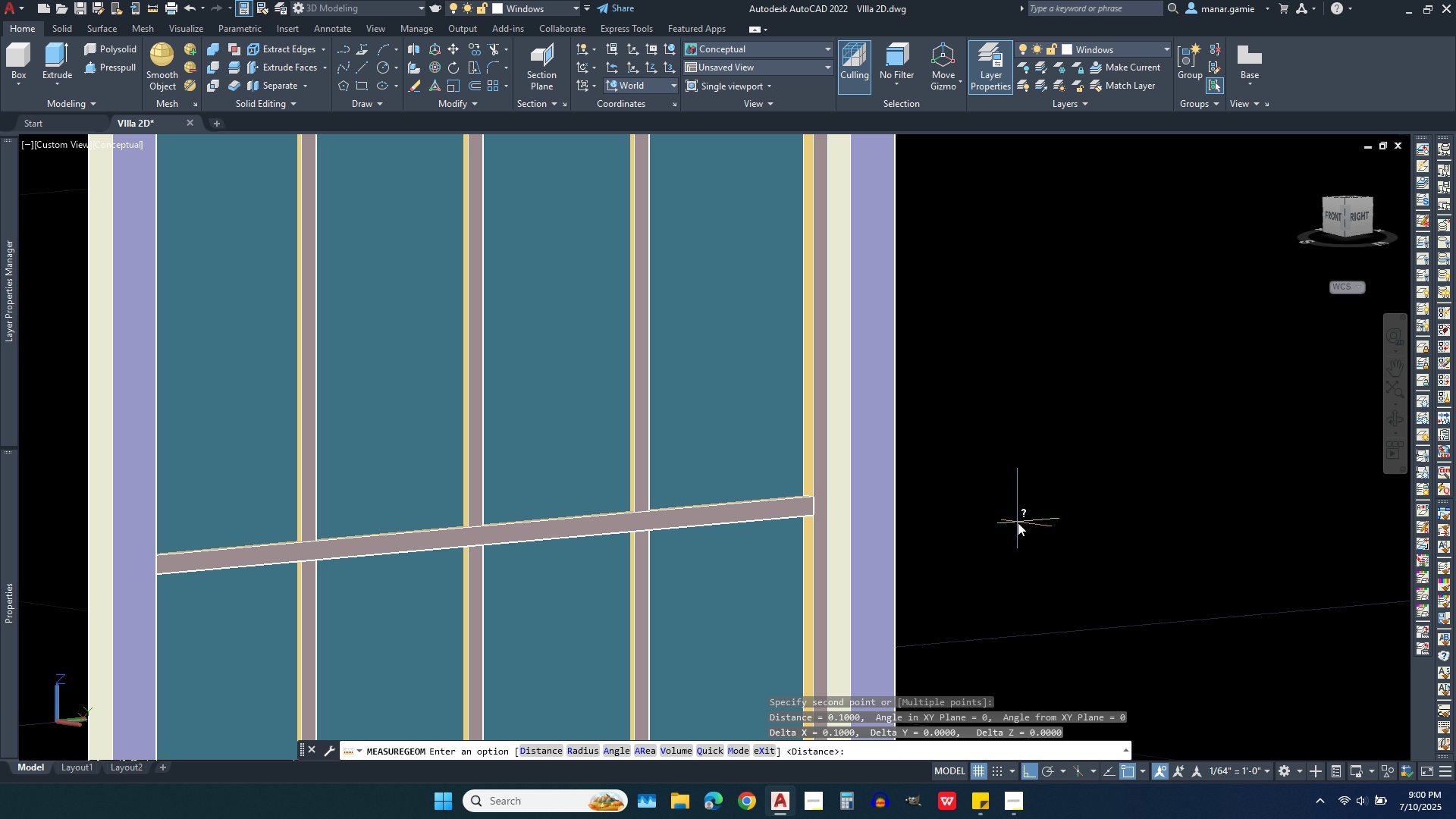 
left_click([365, 69])
 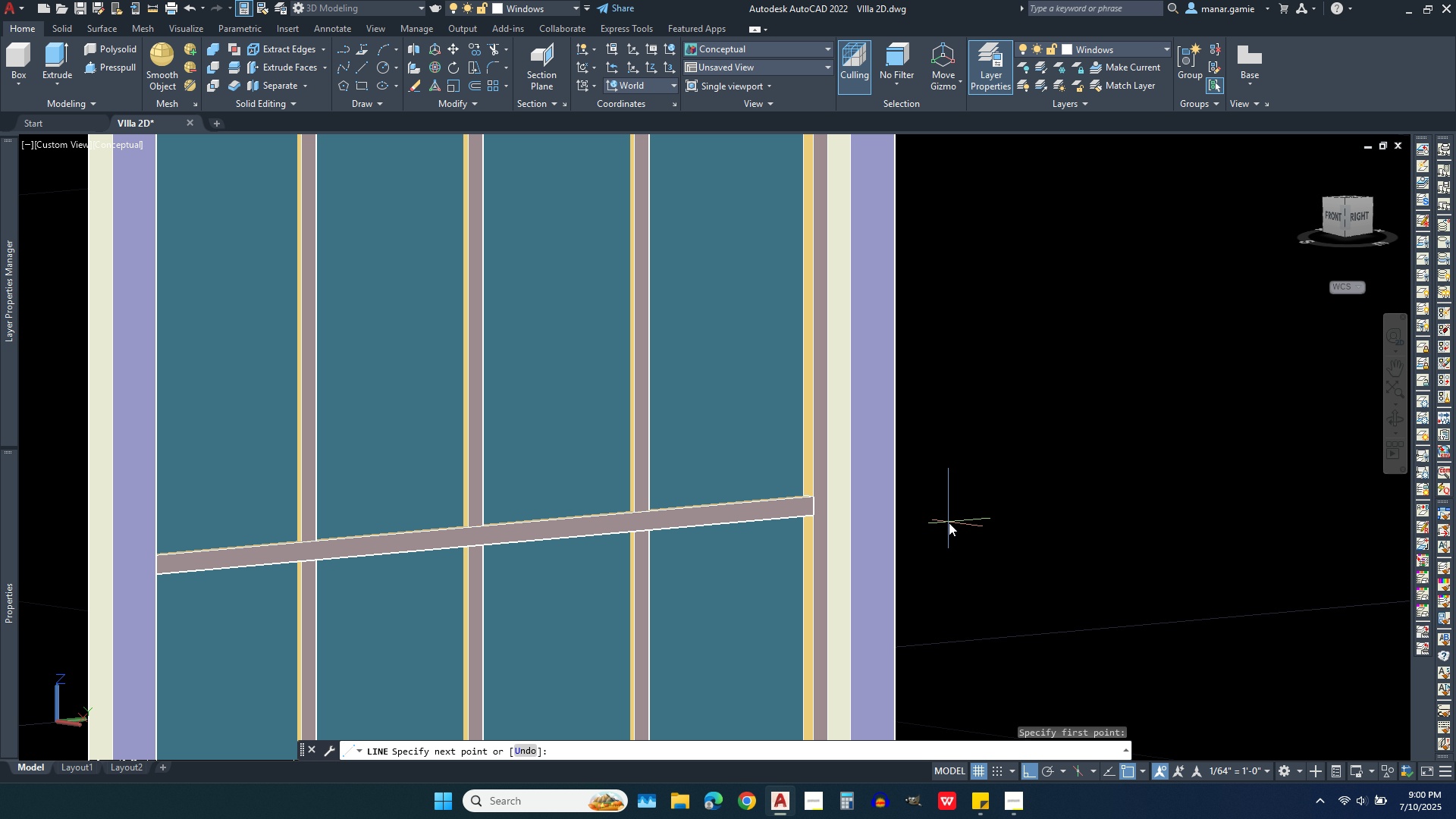 
left_click([949, 522])
 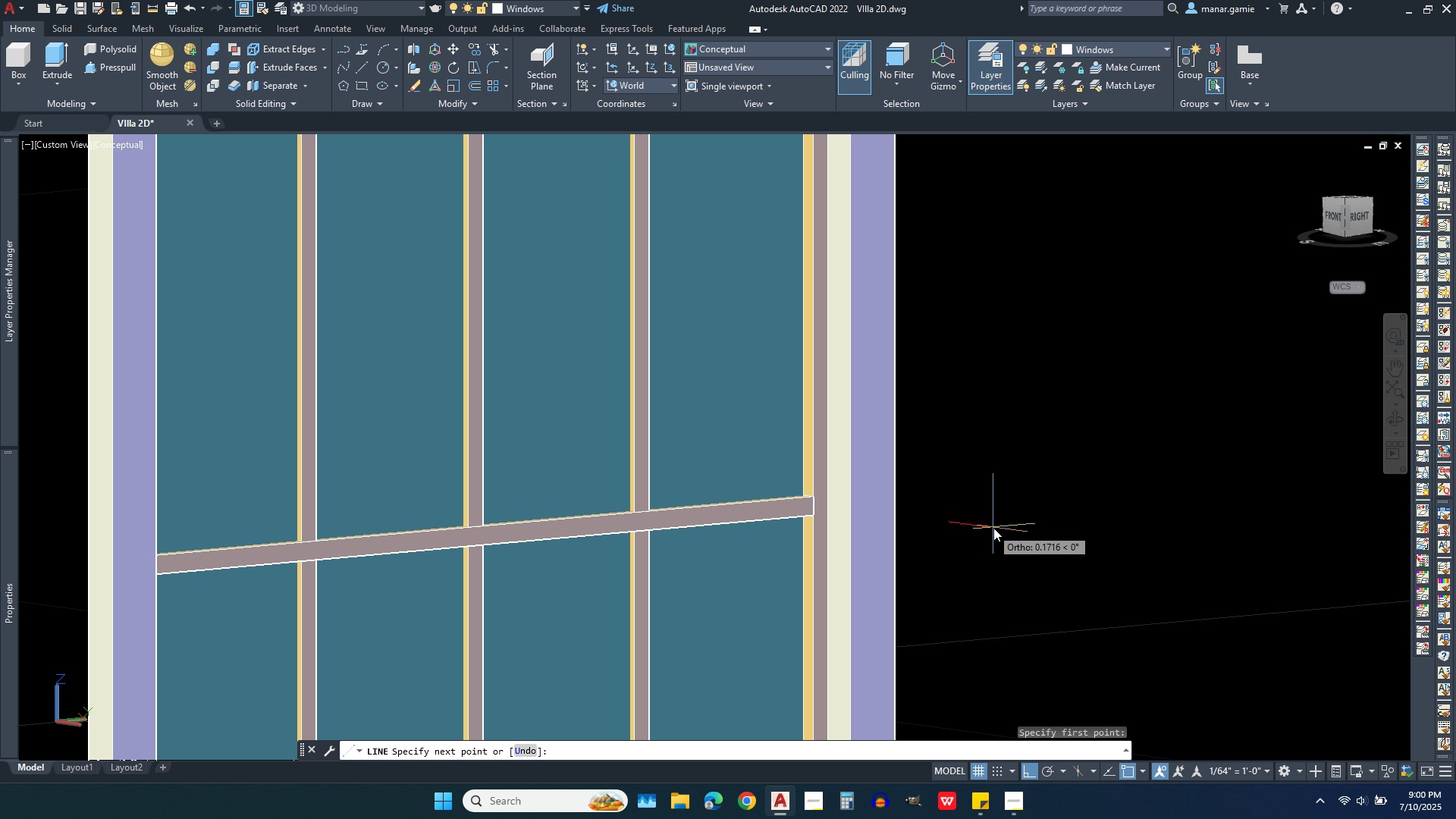 
wait(8.31)
 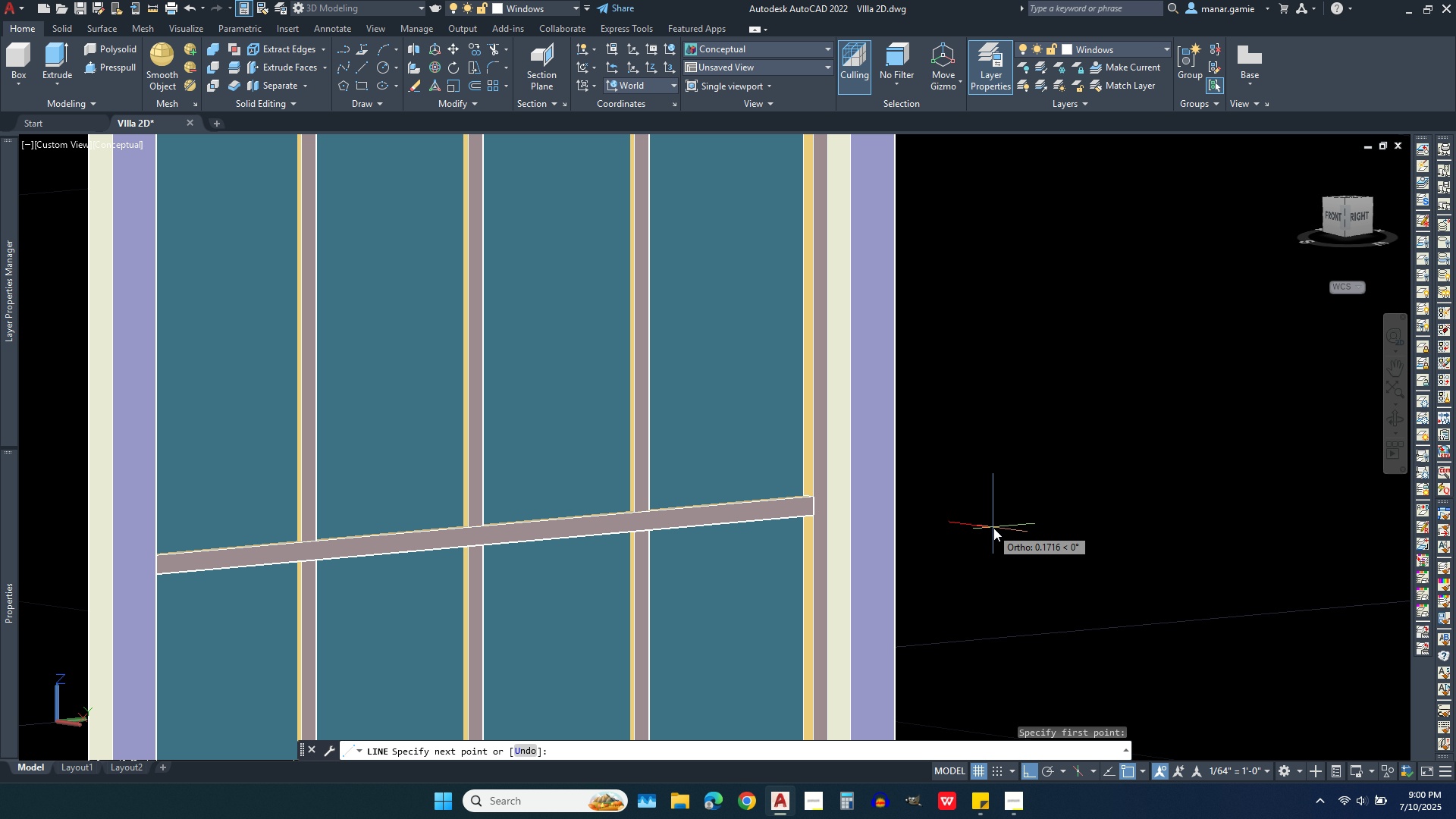 
key(Period)
 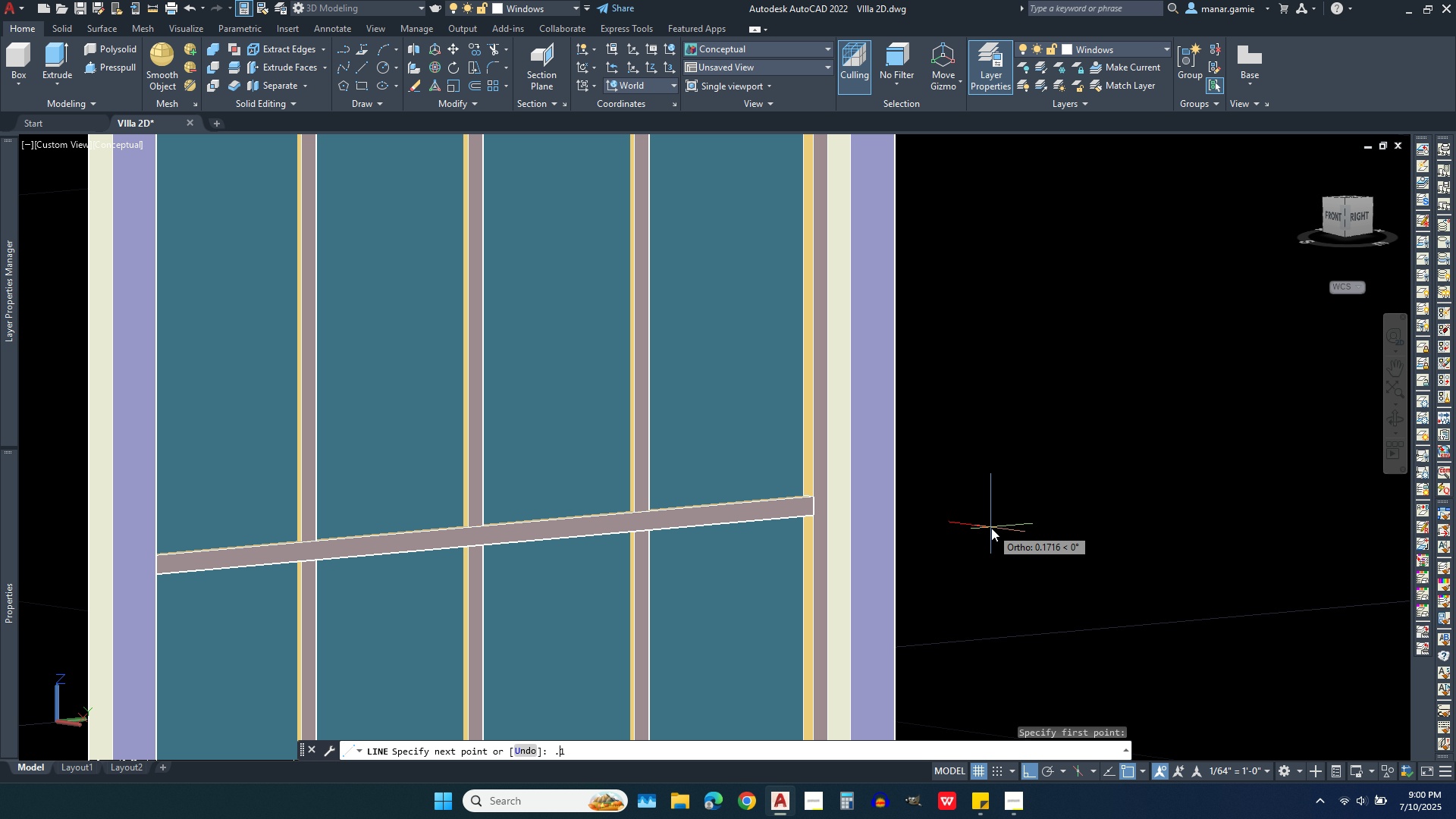 
key(1)
 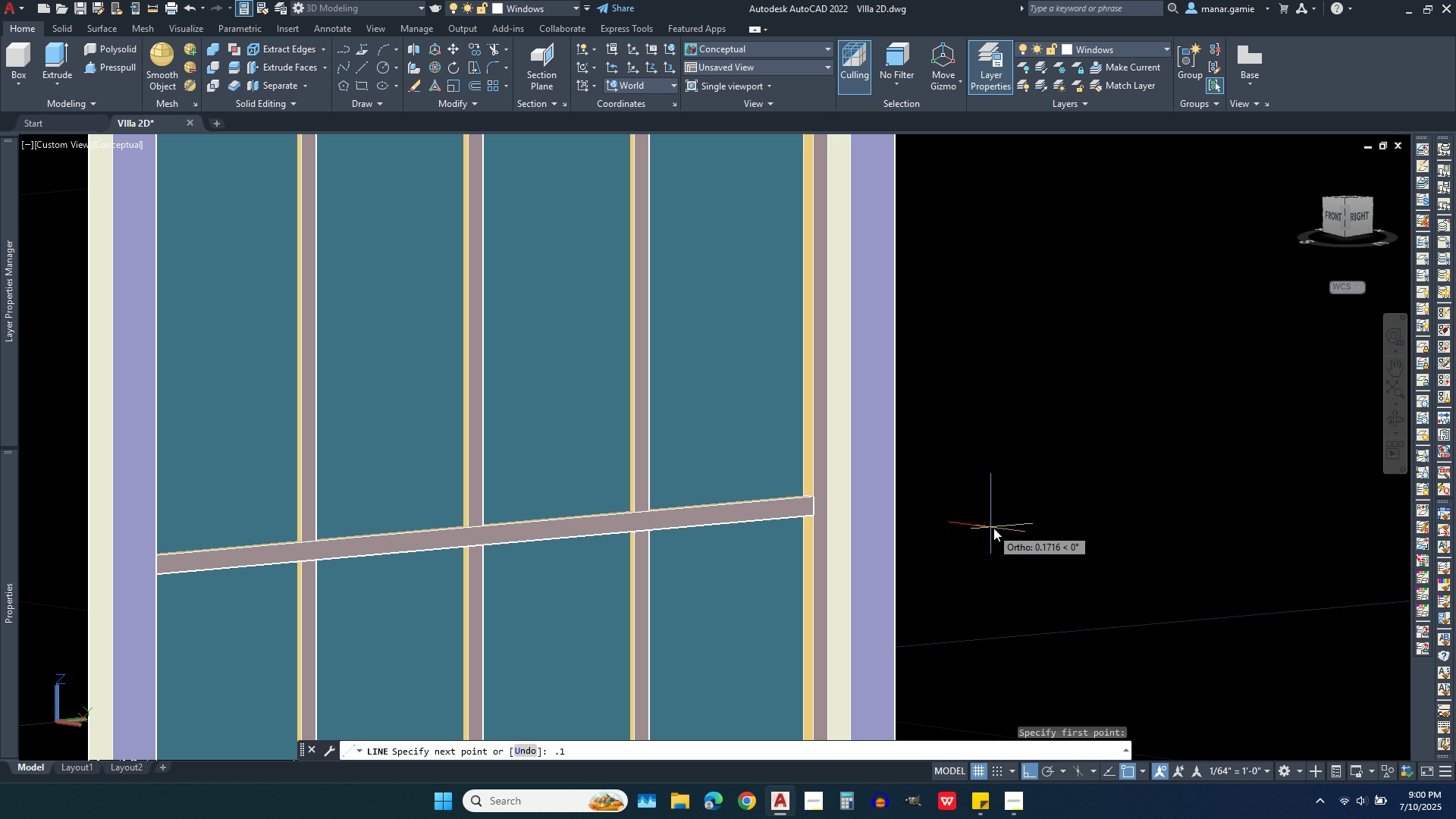 
key(Enter)
 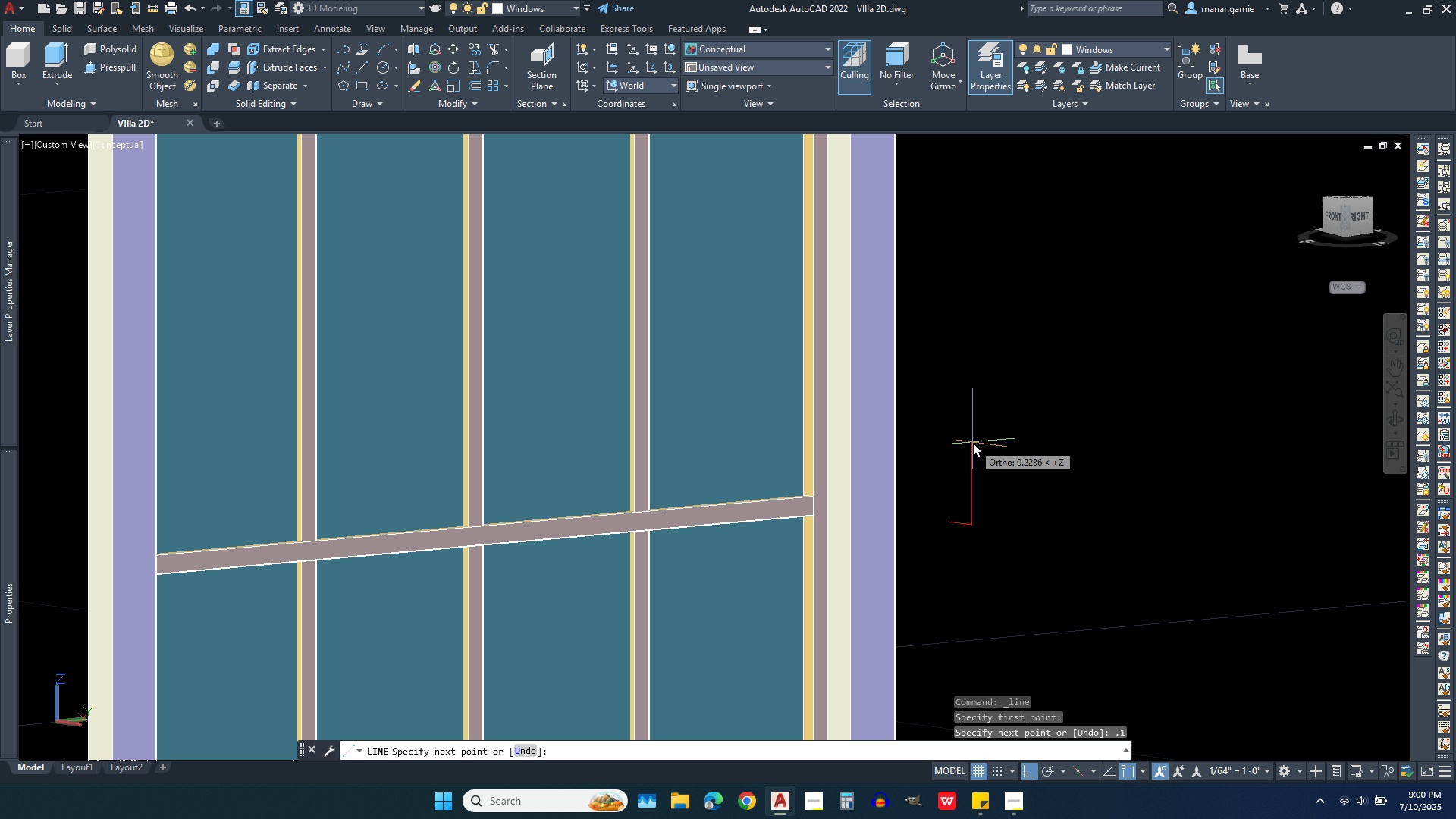 
type(.15)
 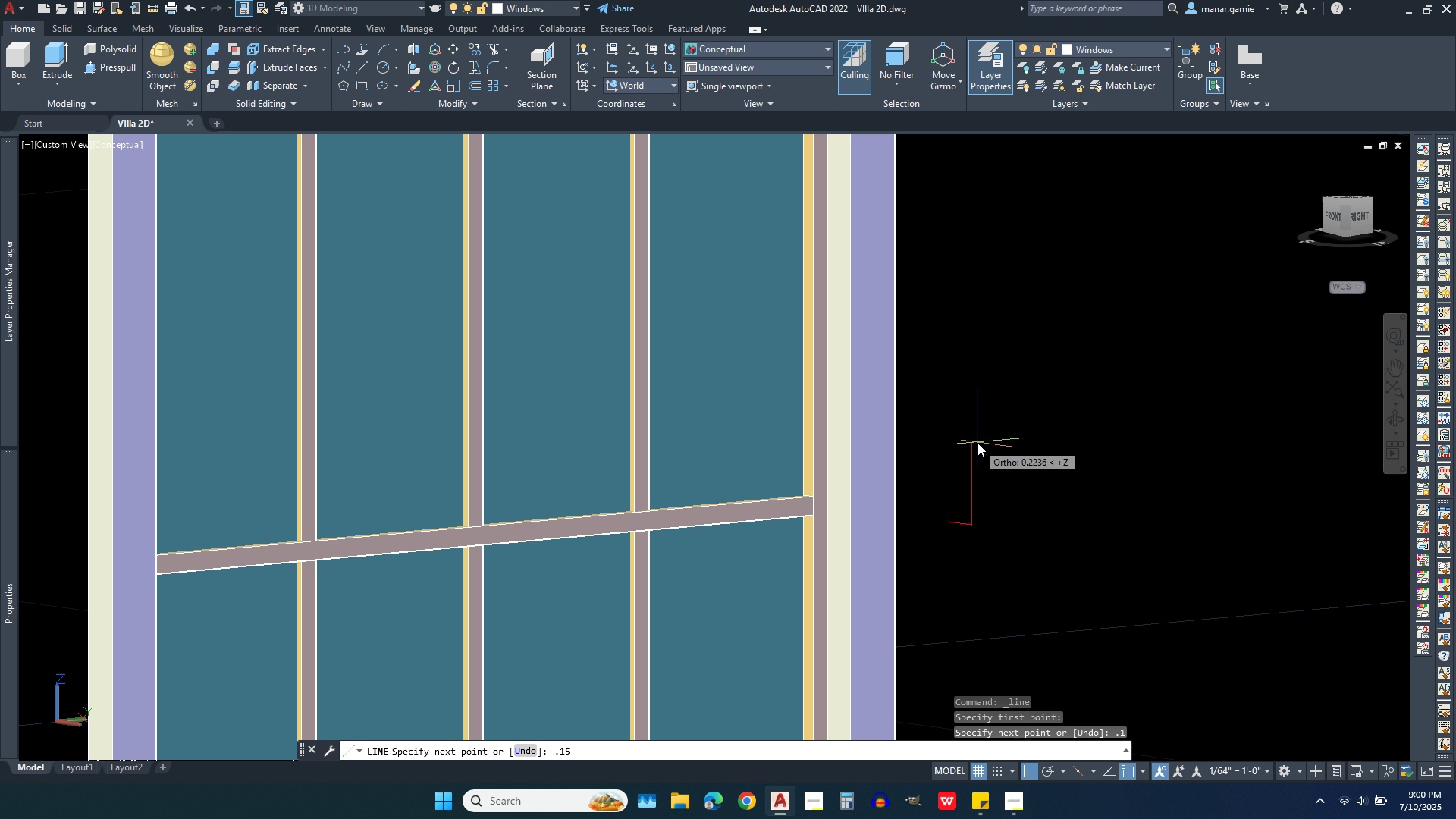 
key(Enter)
 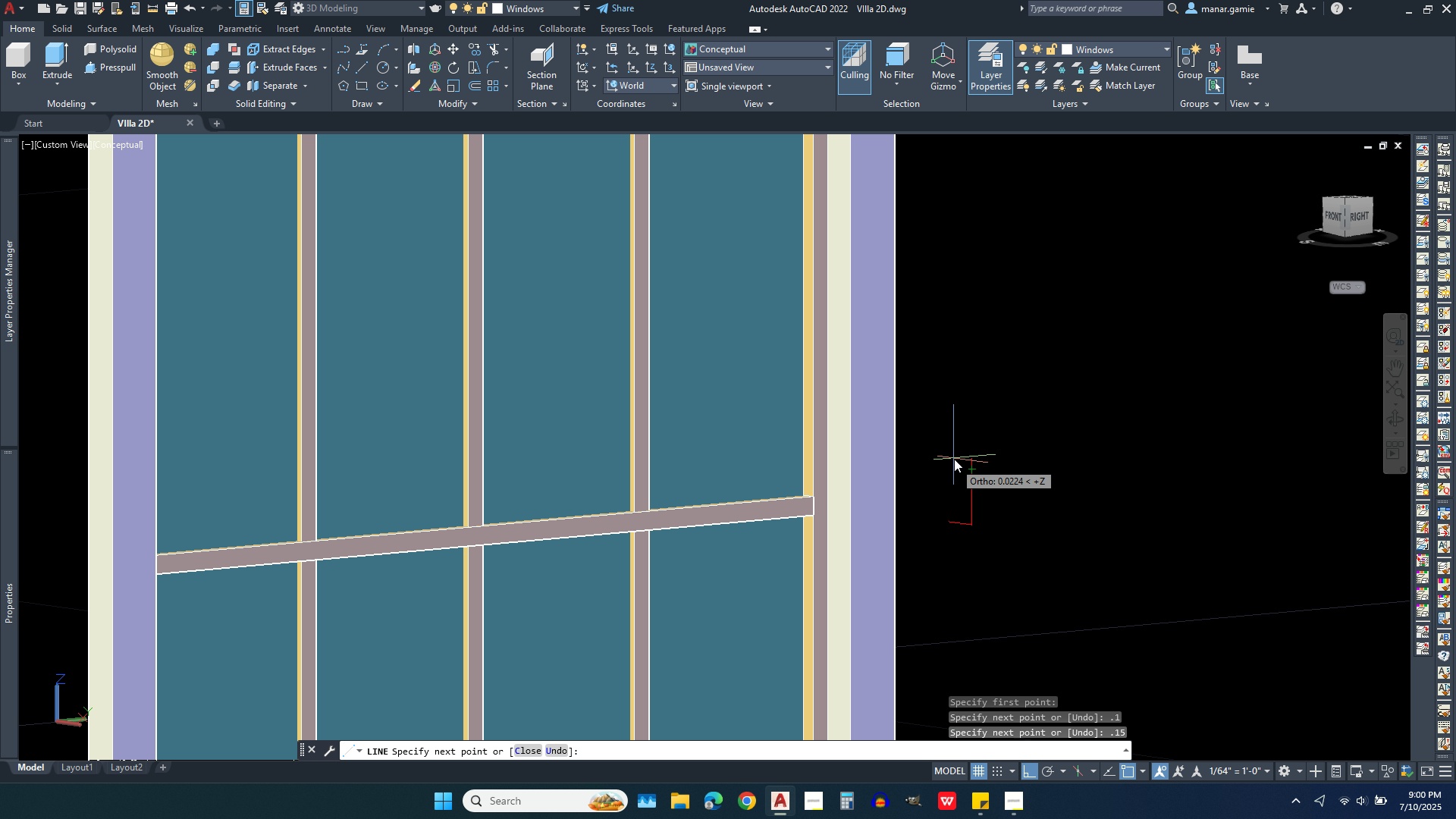 
scroll: coordinate [946, 466], scroll_direction: up, amount: 5.0
 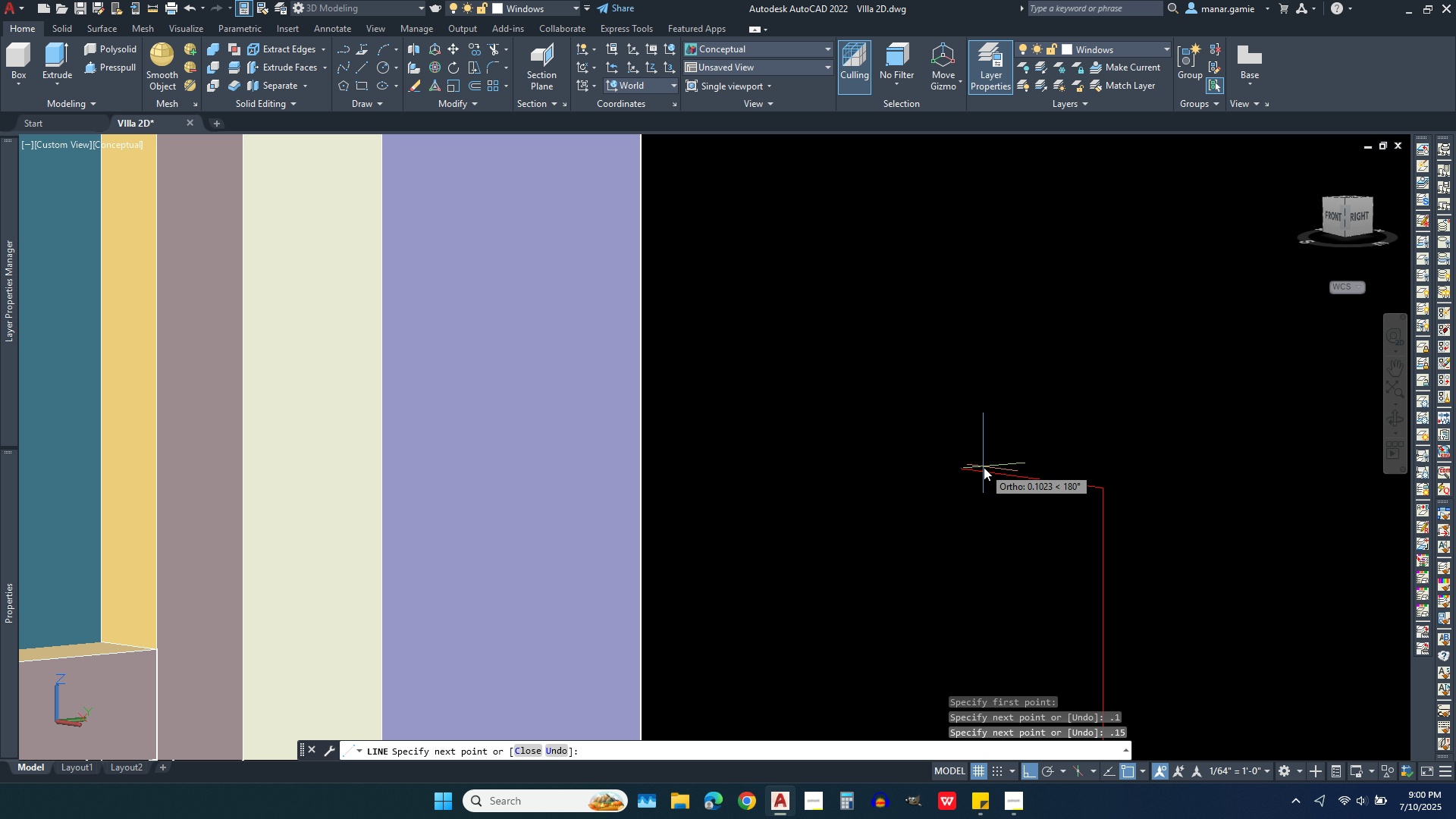 
key(Period)
 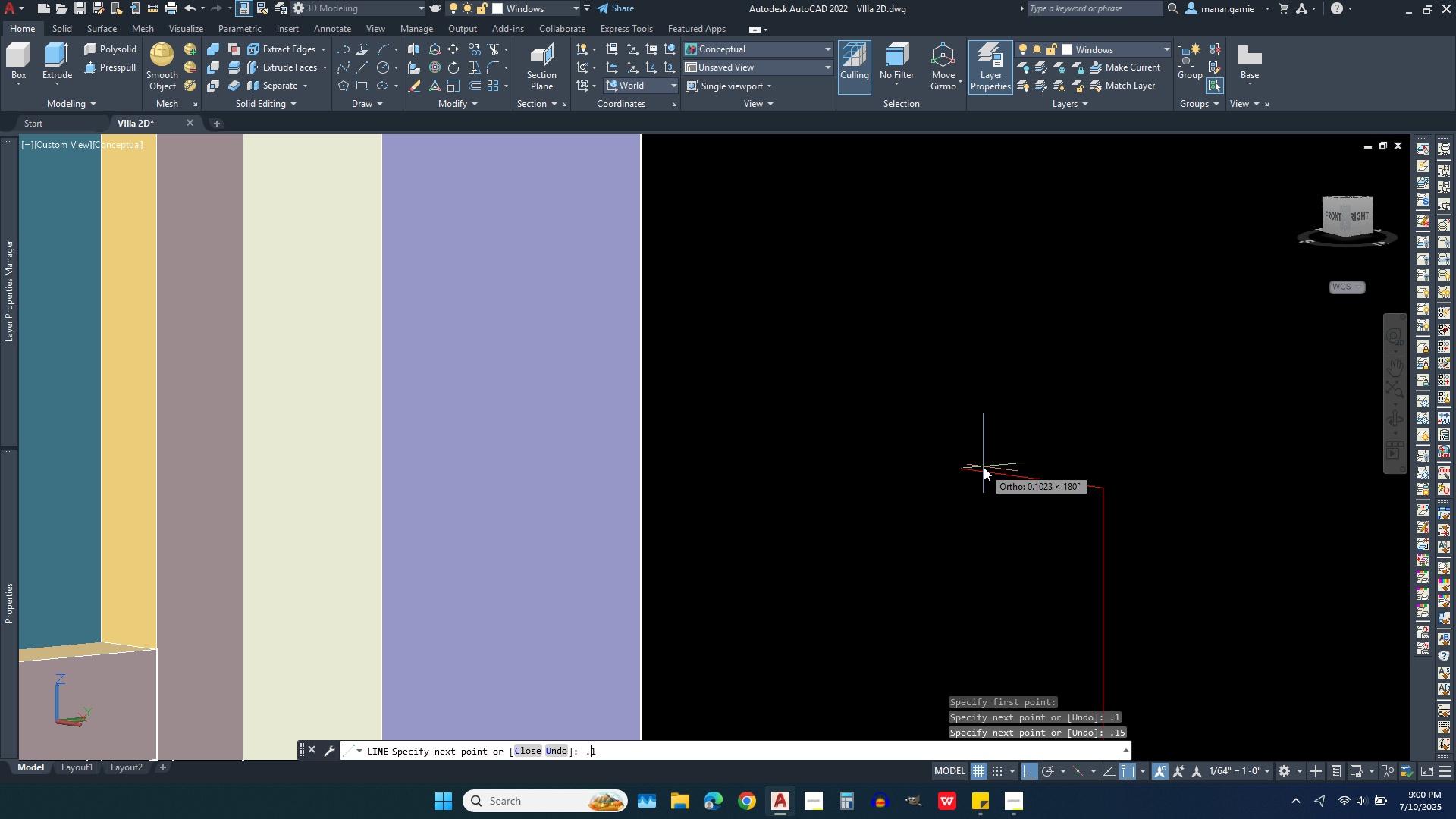 
key(1)
 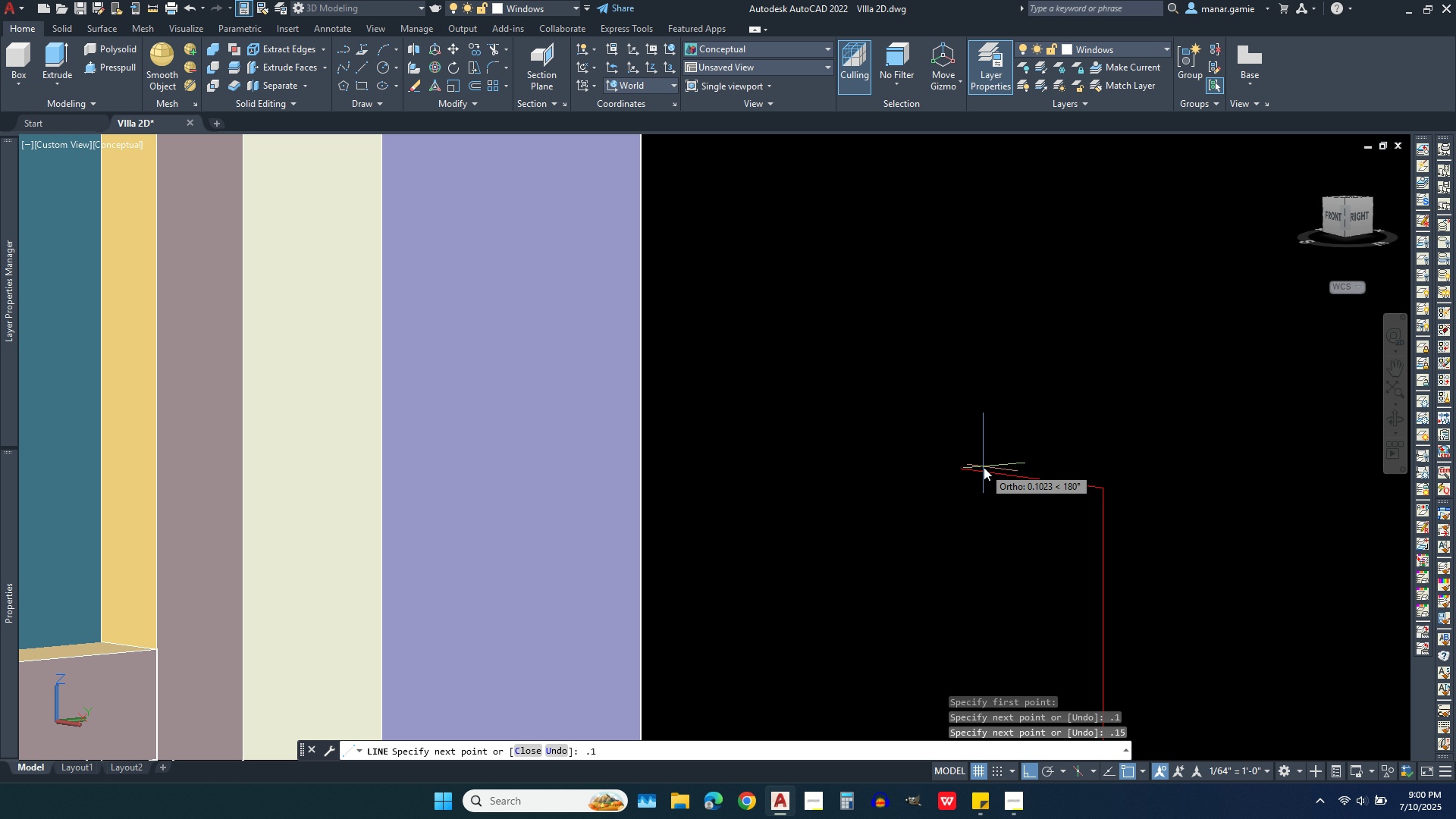 
key(Enter)
 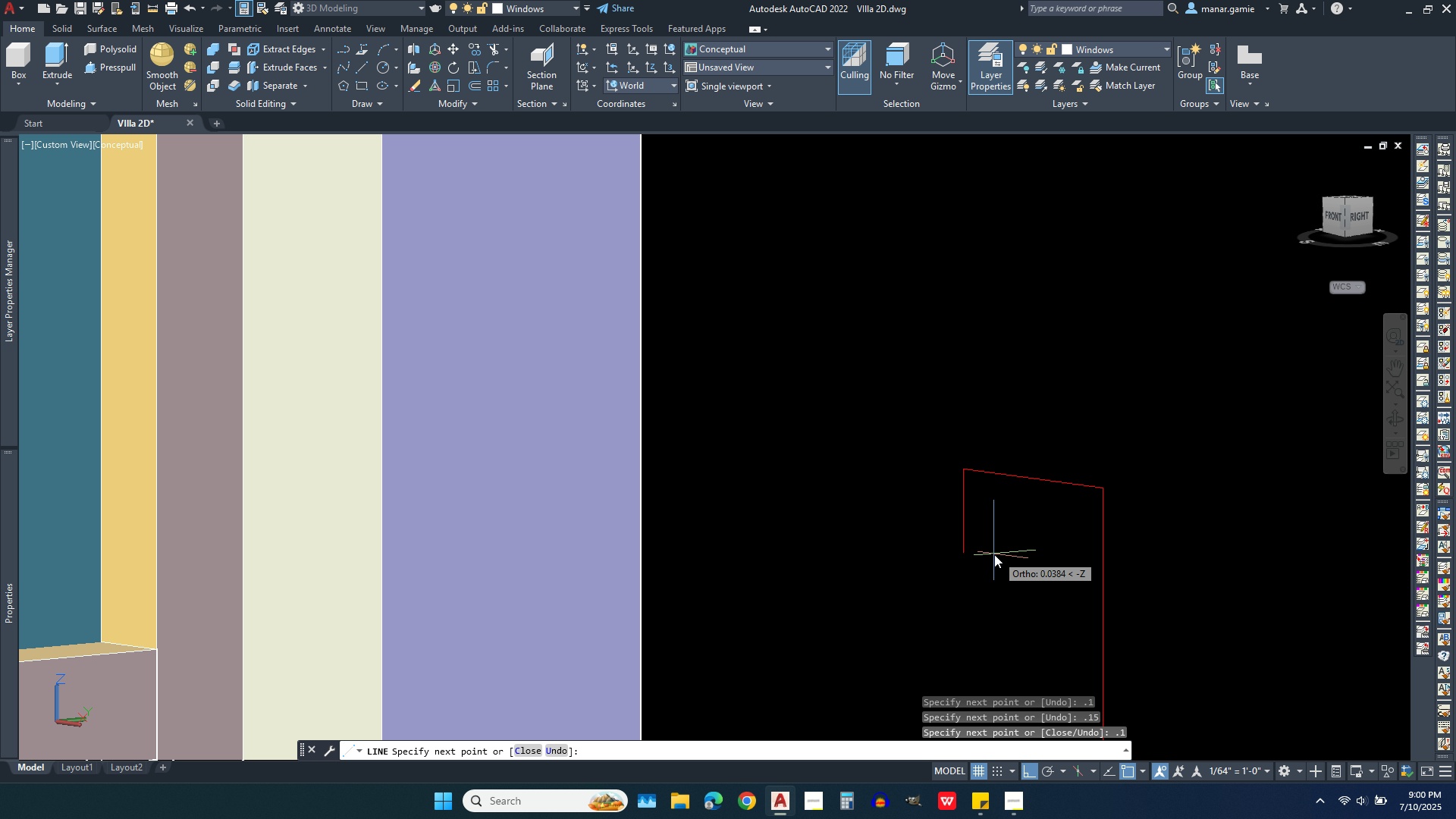 
scroll: coordinate [984, 443], scroll_direction: down, amount: 2.0
 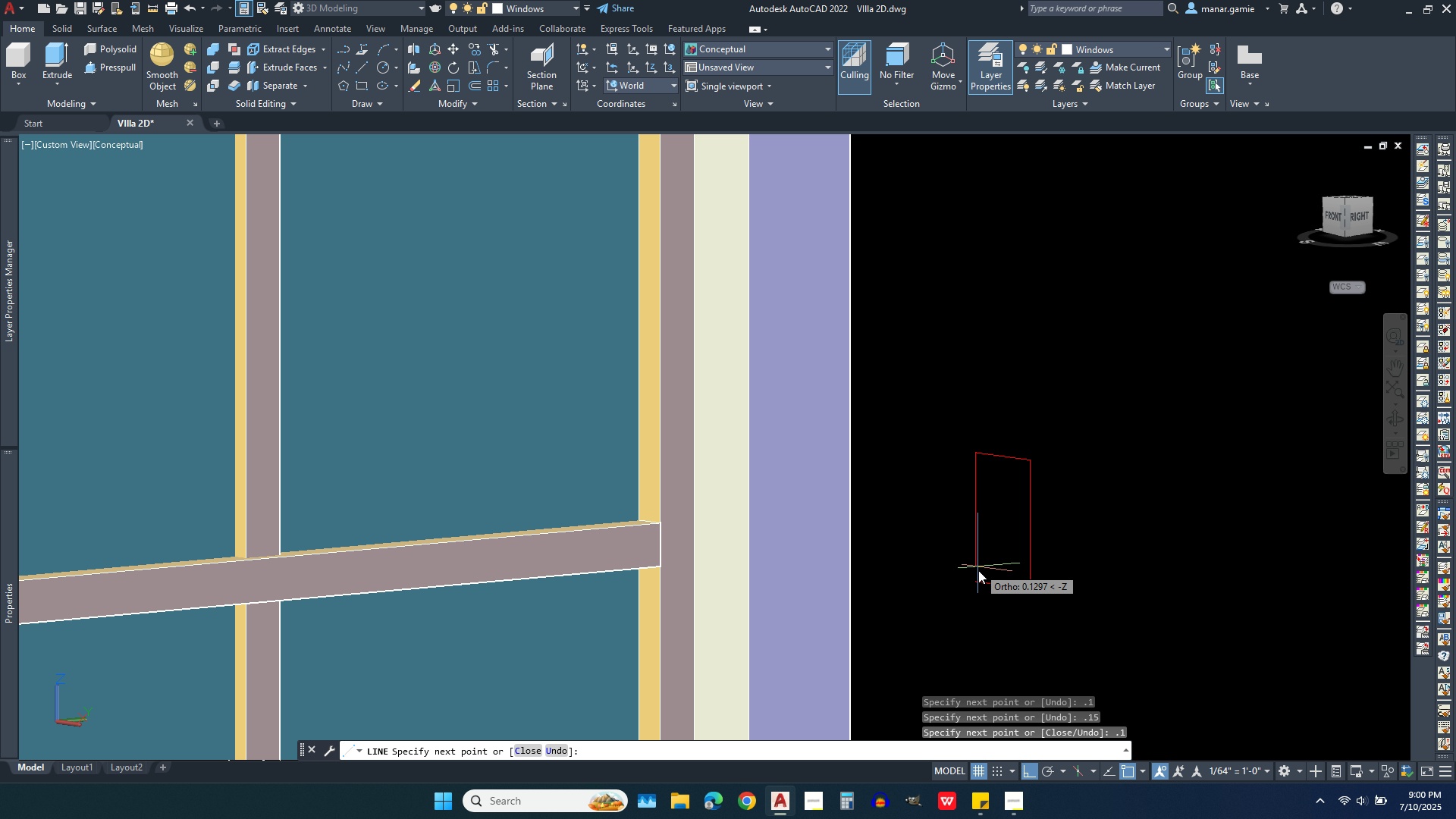 
scroll: coordinate [978, 576], scroll_direction: up, amount: 1.0
 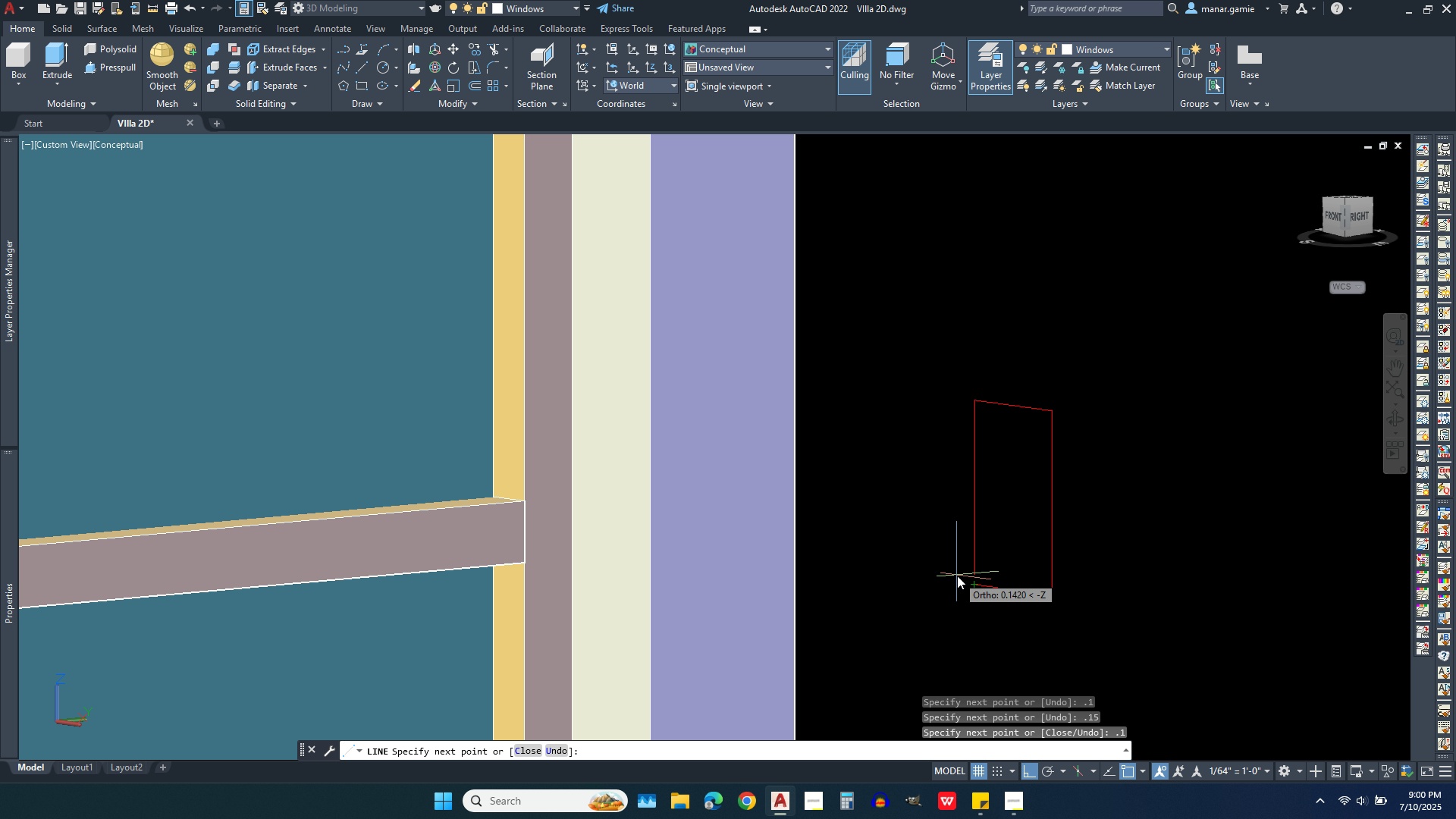 
key(C)
 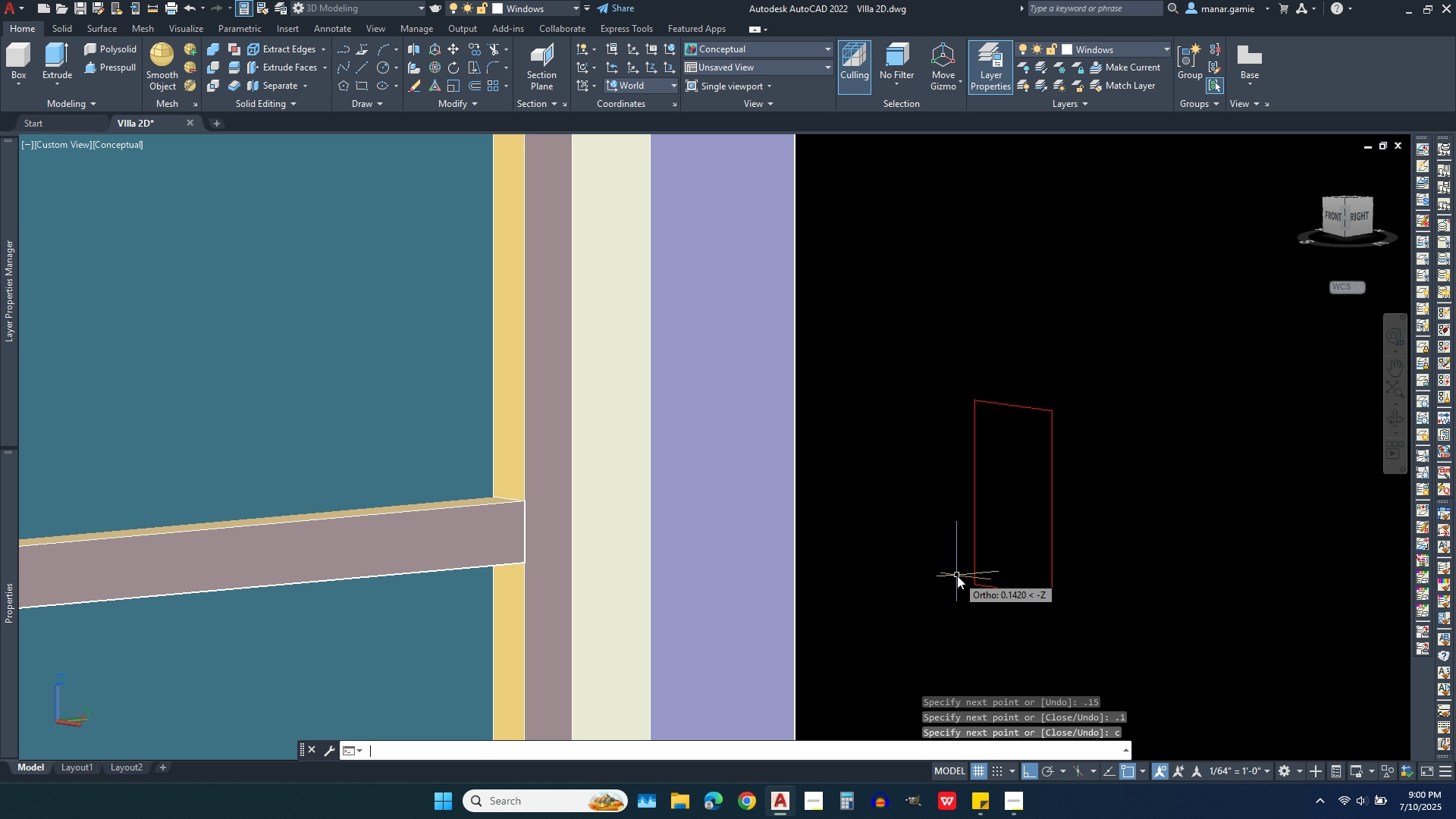 
key(Enter)
 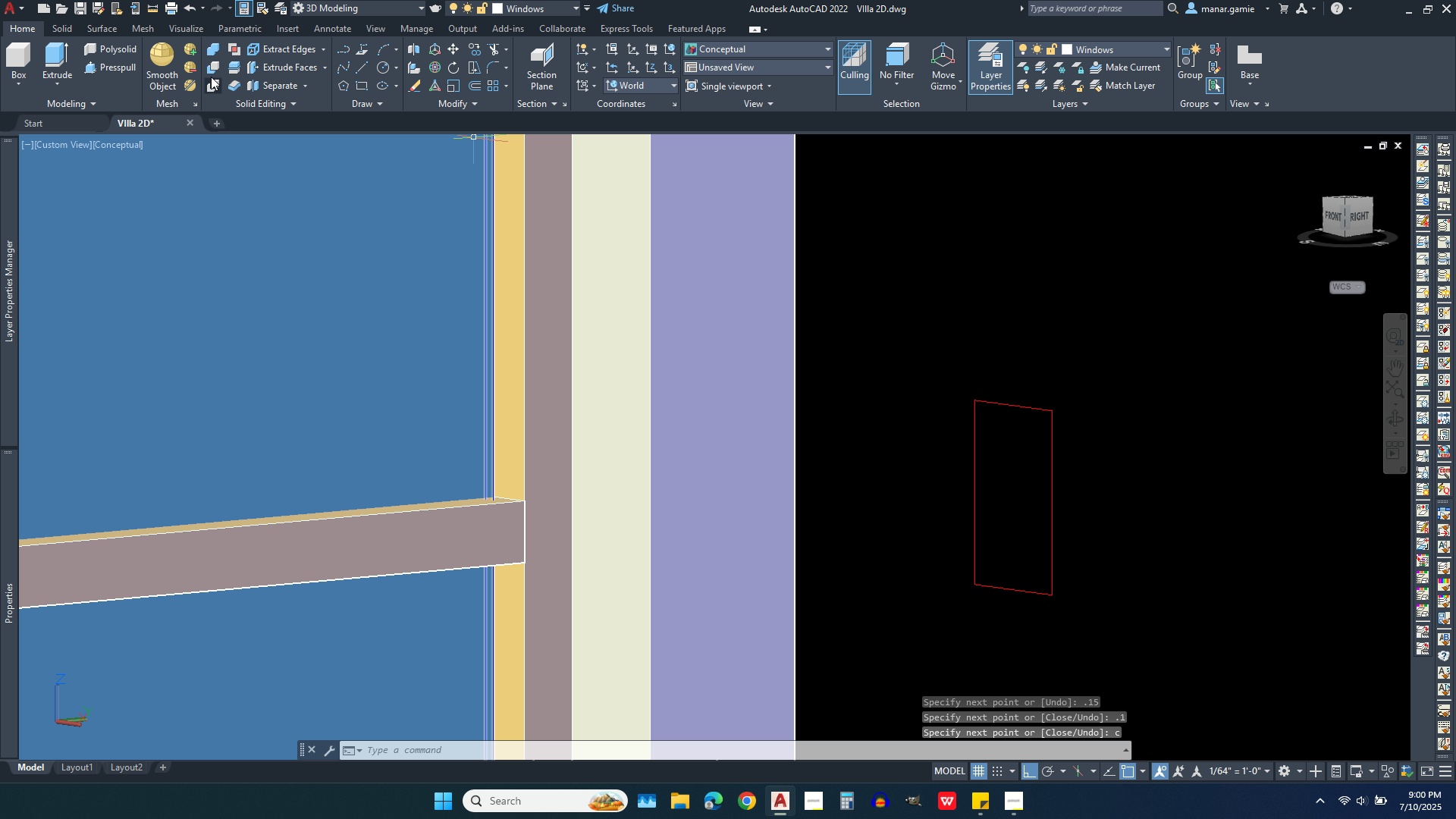 
left_click([367, 103])
 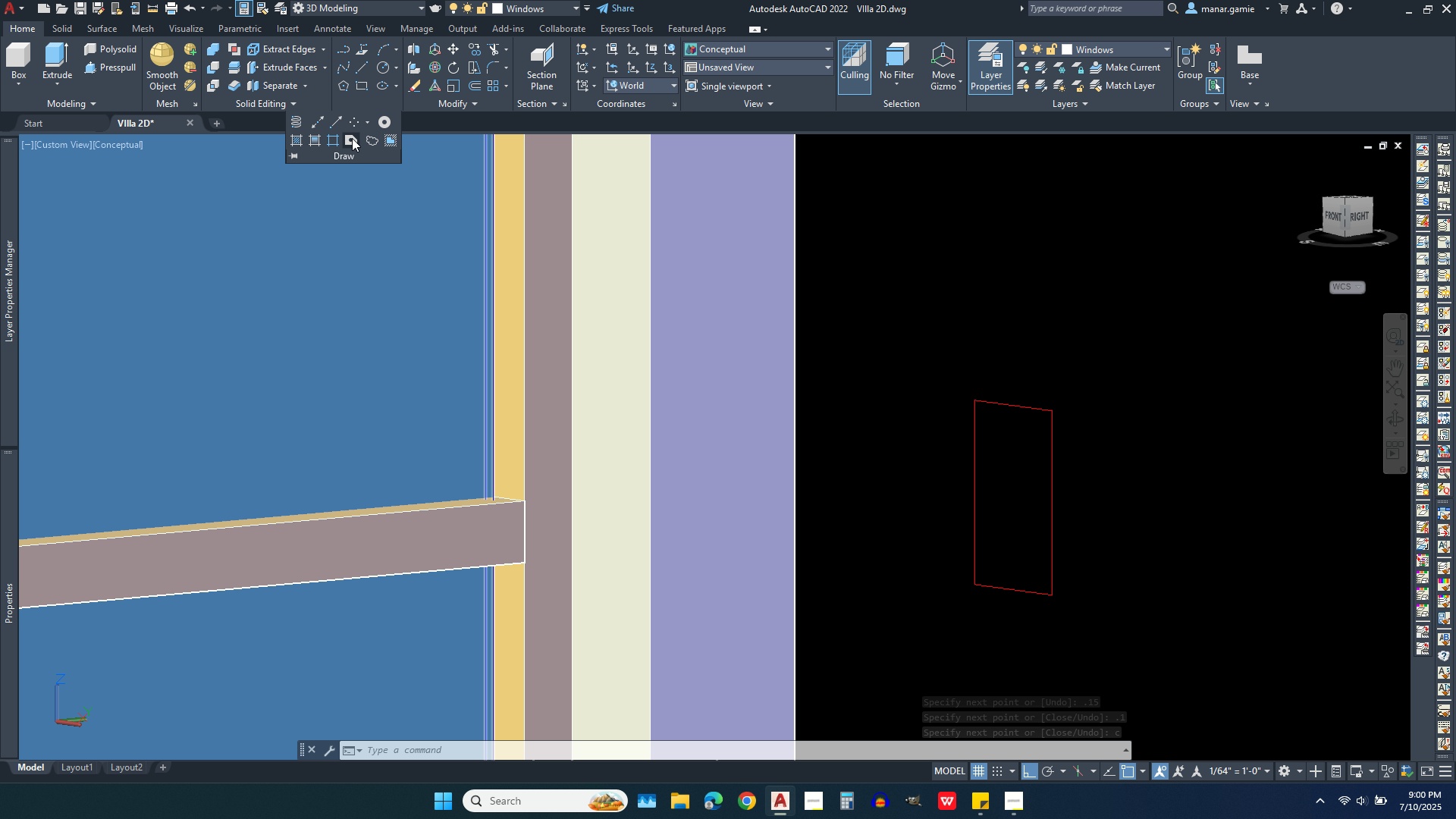 
left_click([352, 138])
 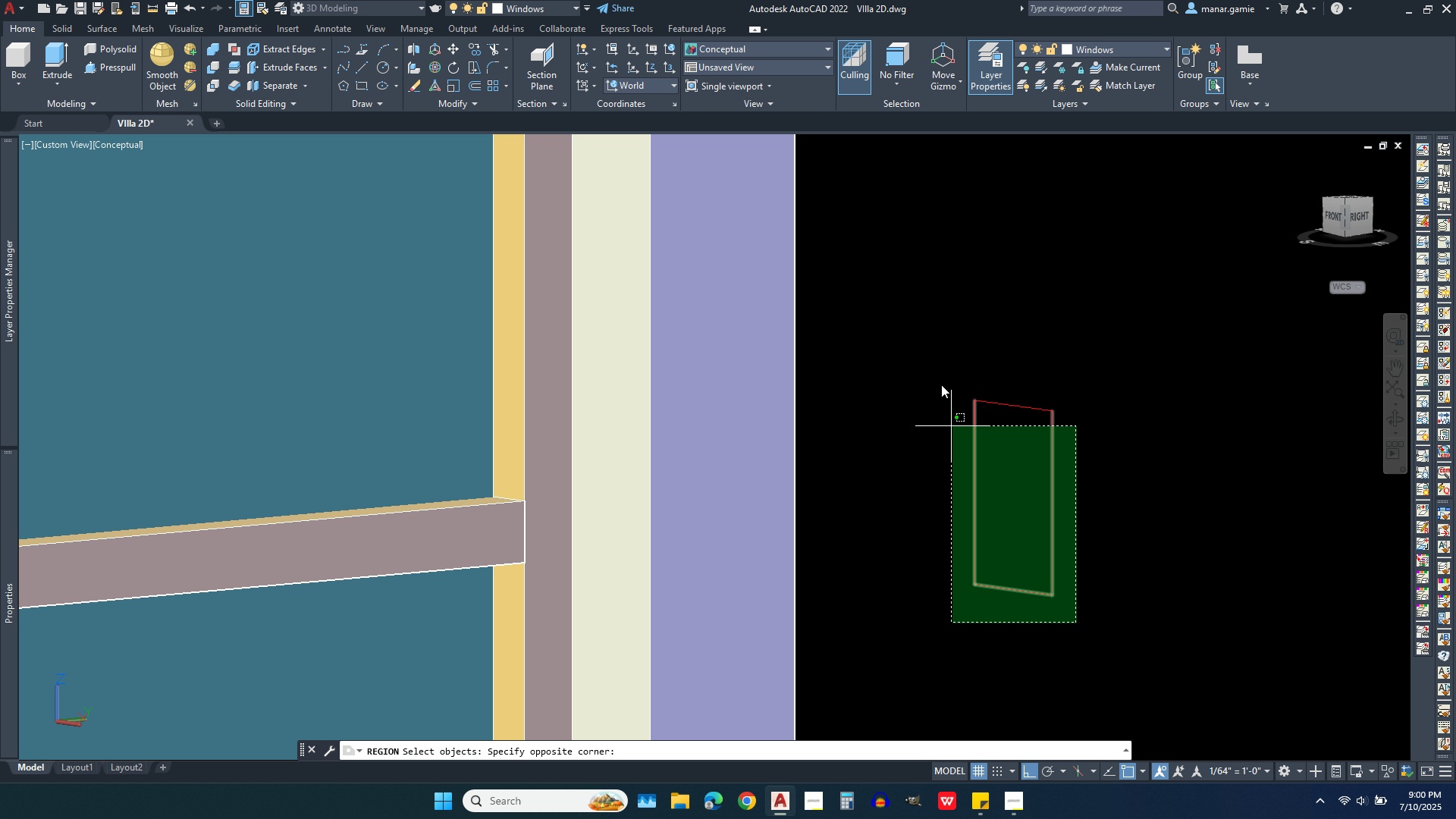 
left_click([917, 331])
 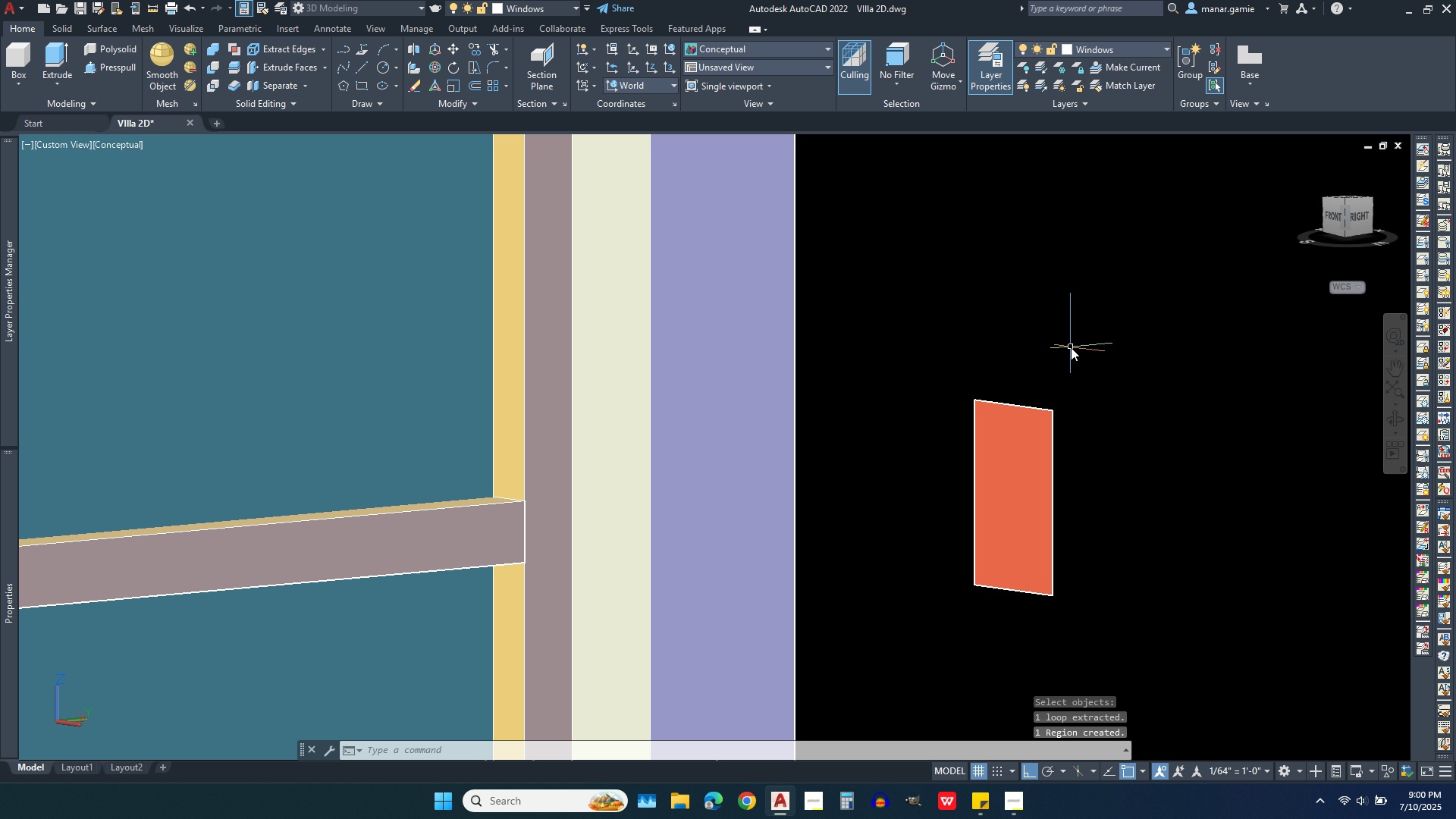 
right_click([1071, 347])
 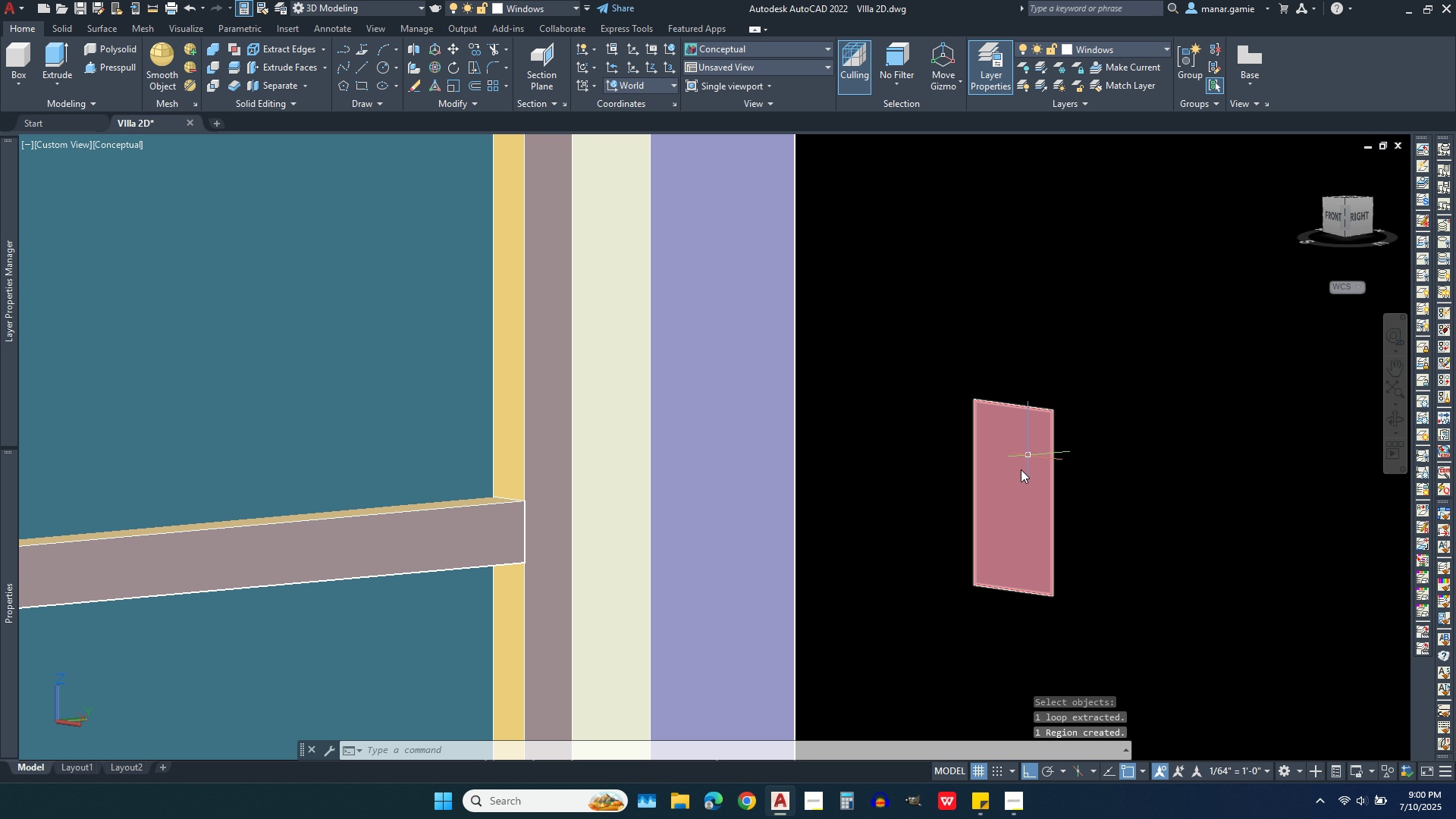 
left_click([1018, 475])
 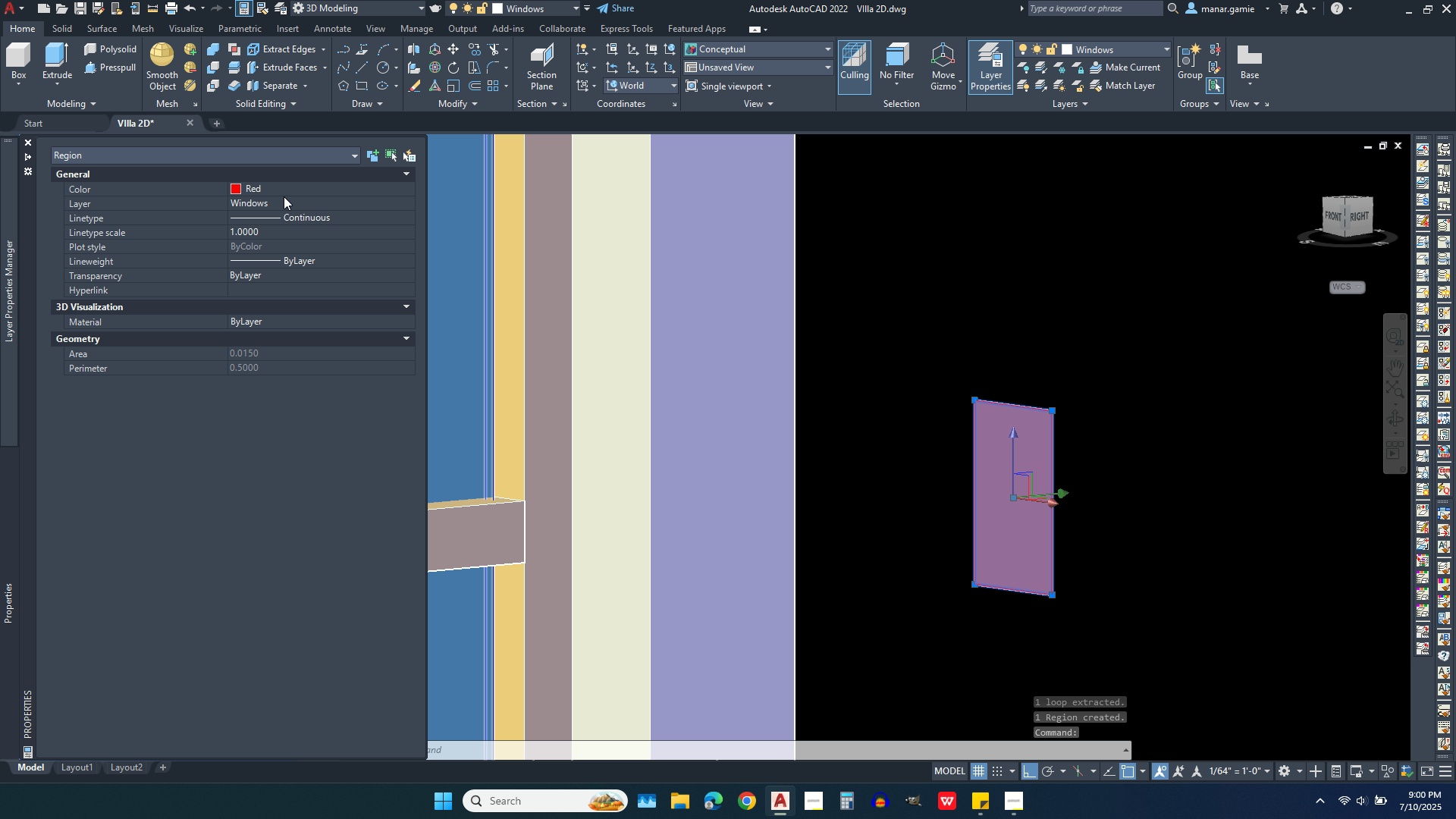 
left_click([294, 188])
 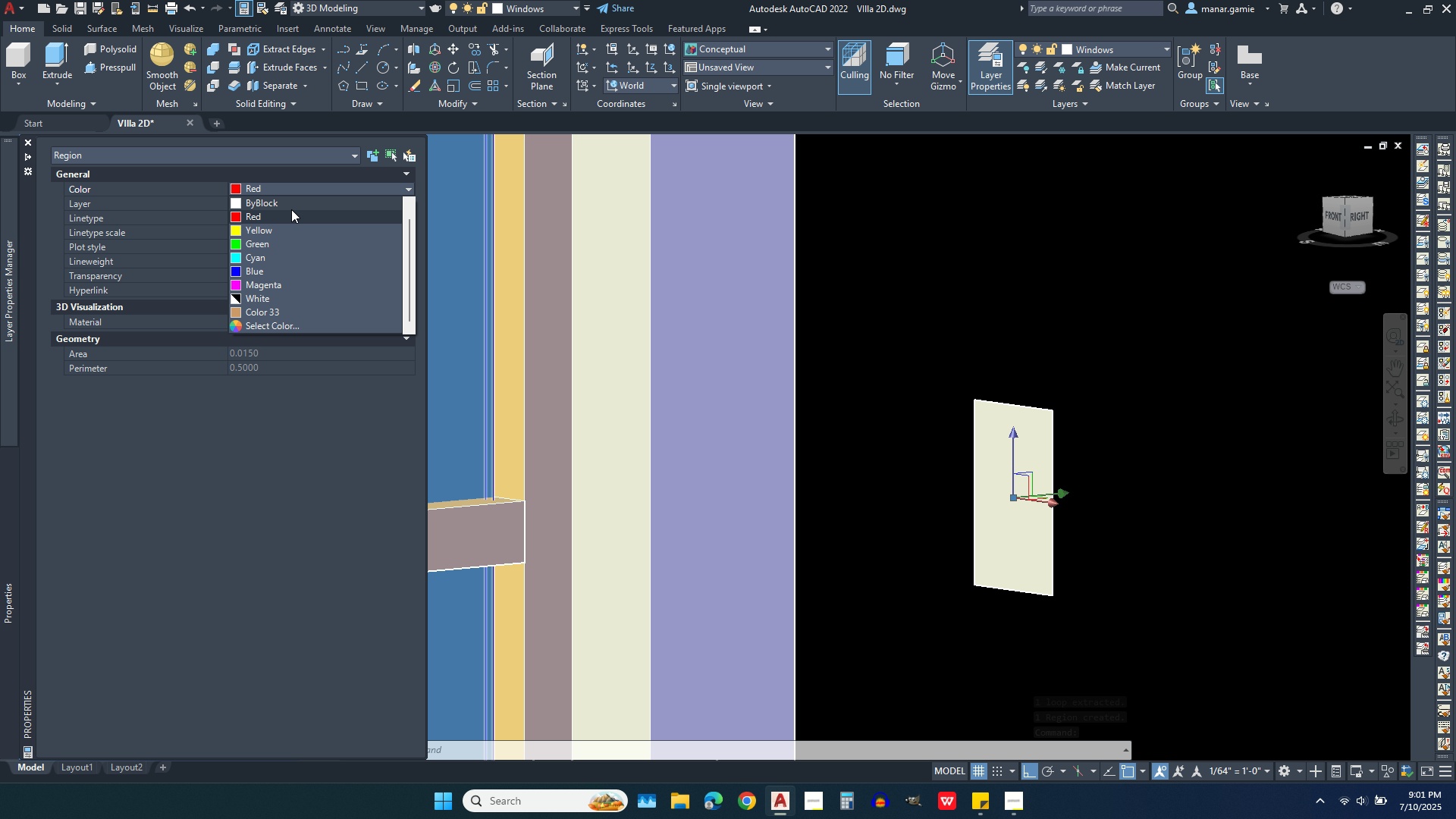 
scroll: coordinate [291, 209], scroll_direction: up, amount: 5.0
 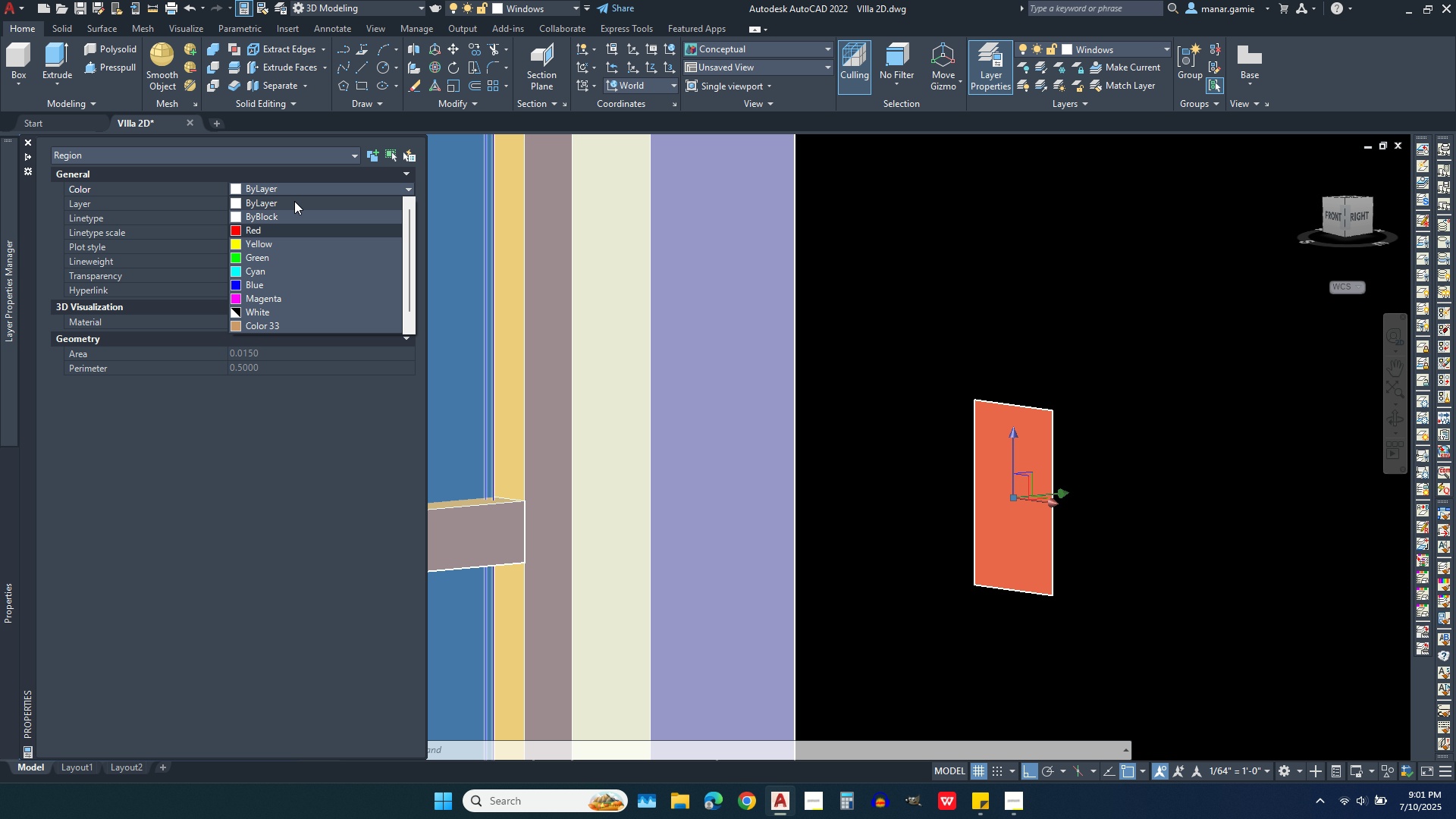 
left_click([294, 201])
 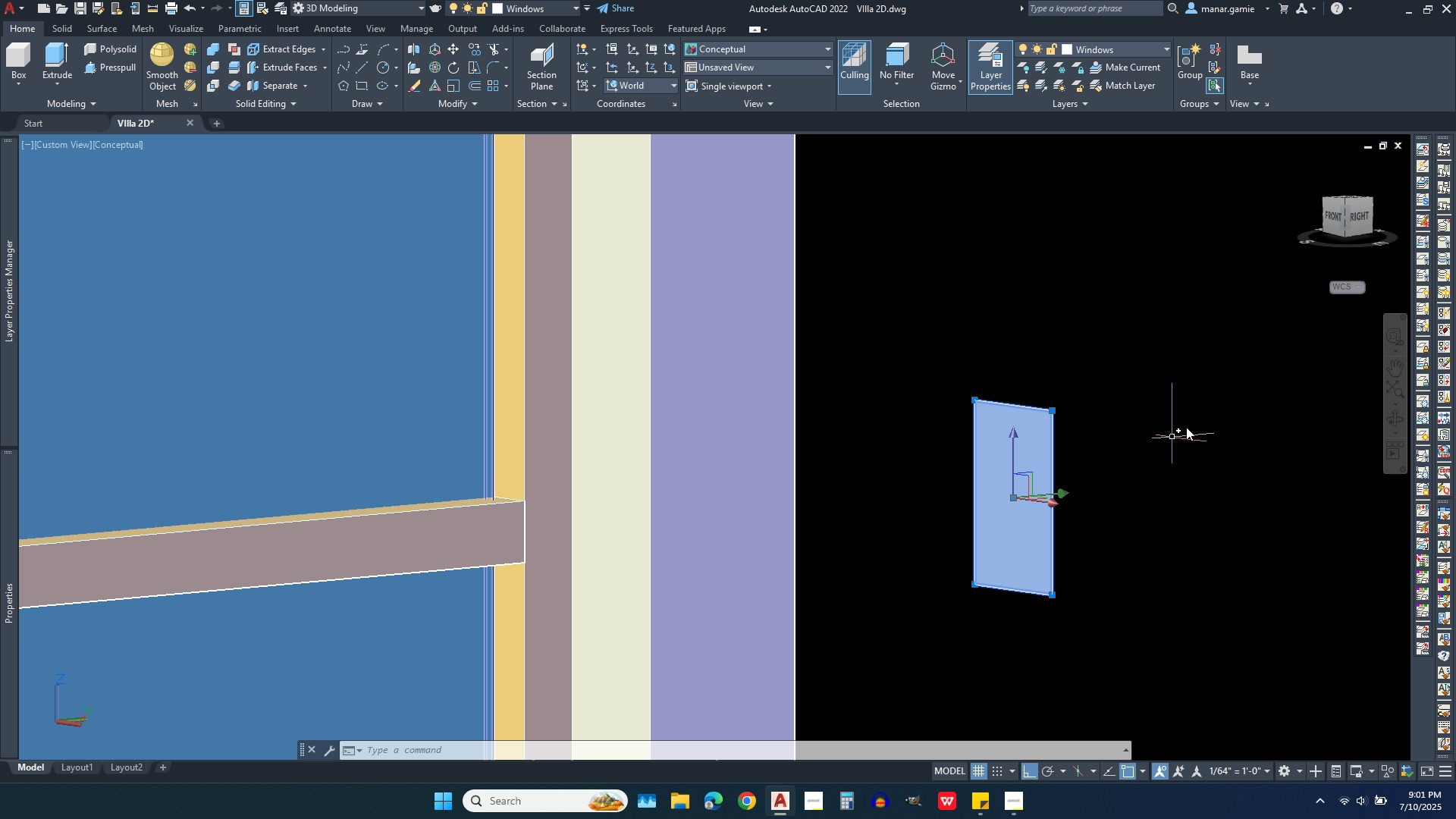 
scroll: coordinate [1197, 414], scroll_direction: down, amount: 2.0
 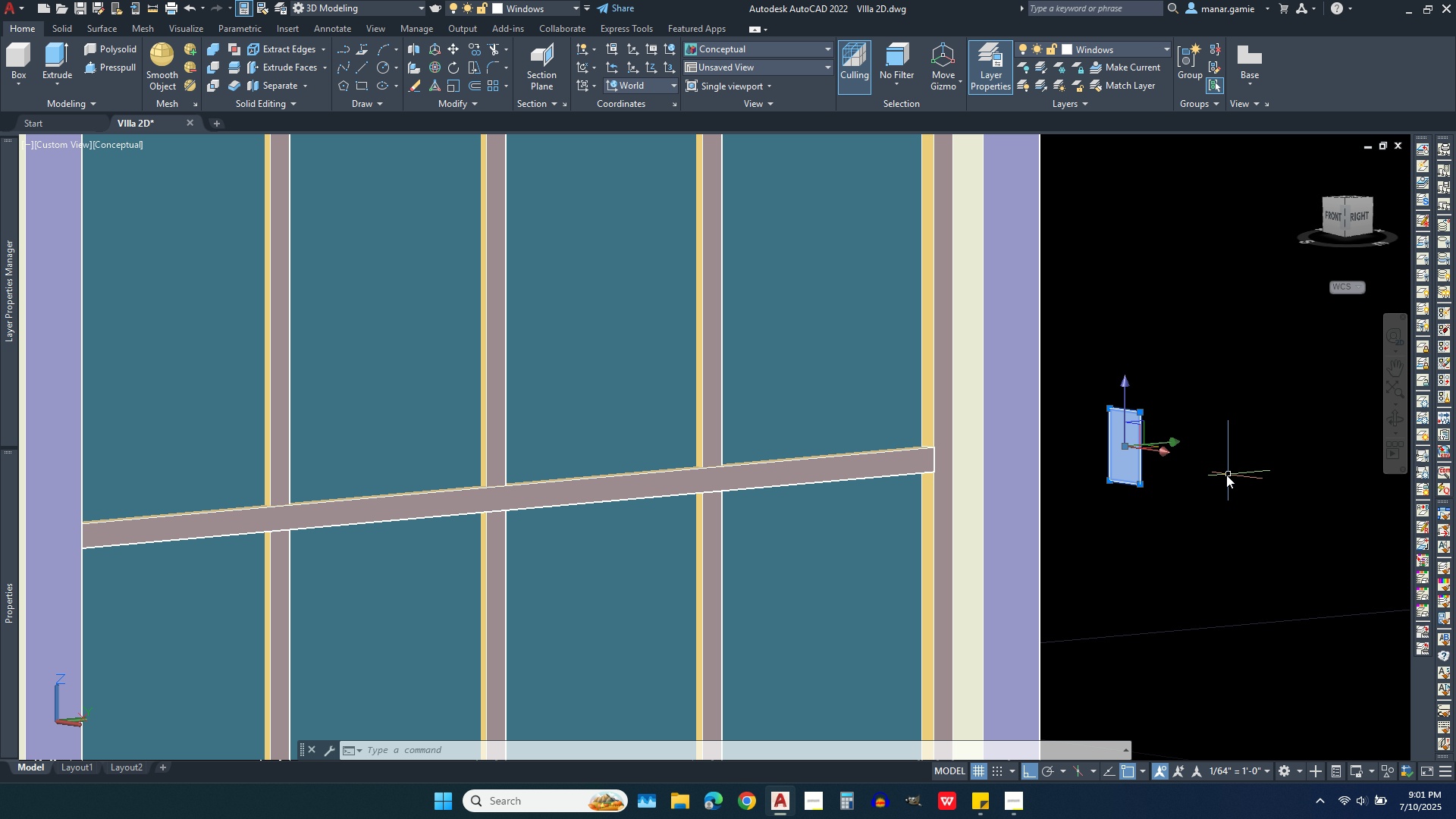 
key(Escape)
 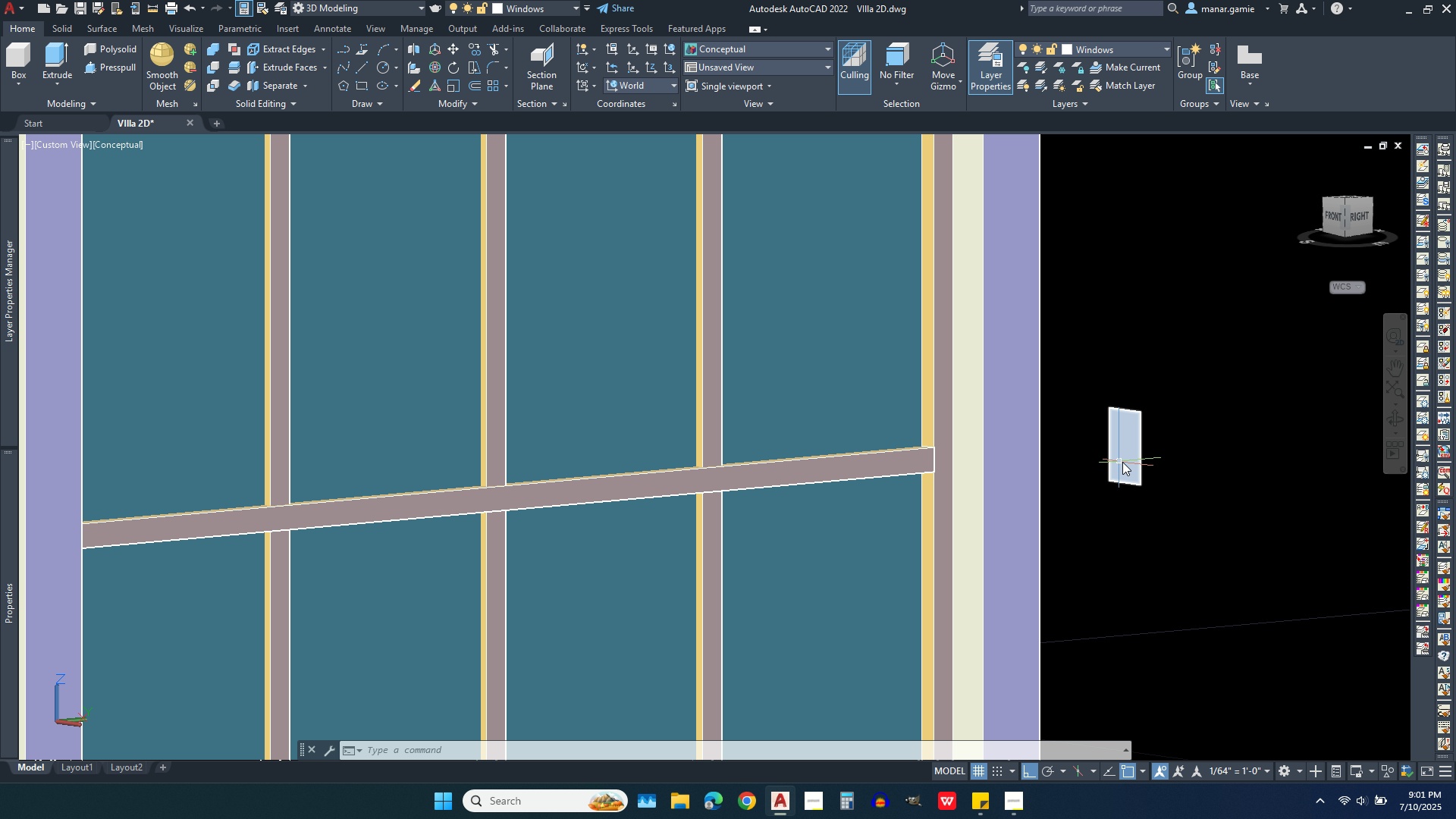 
left_click([1122, 462])
 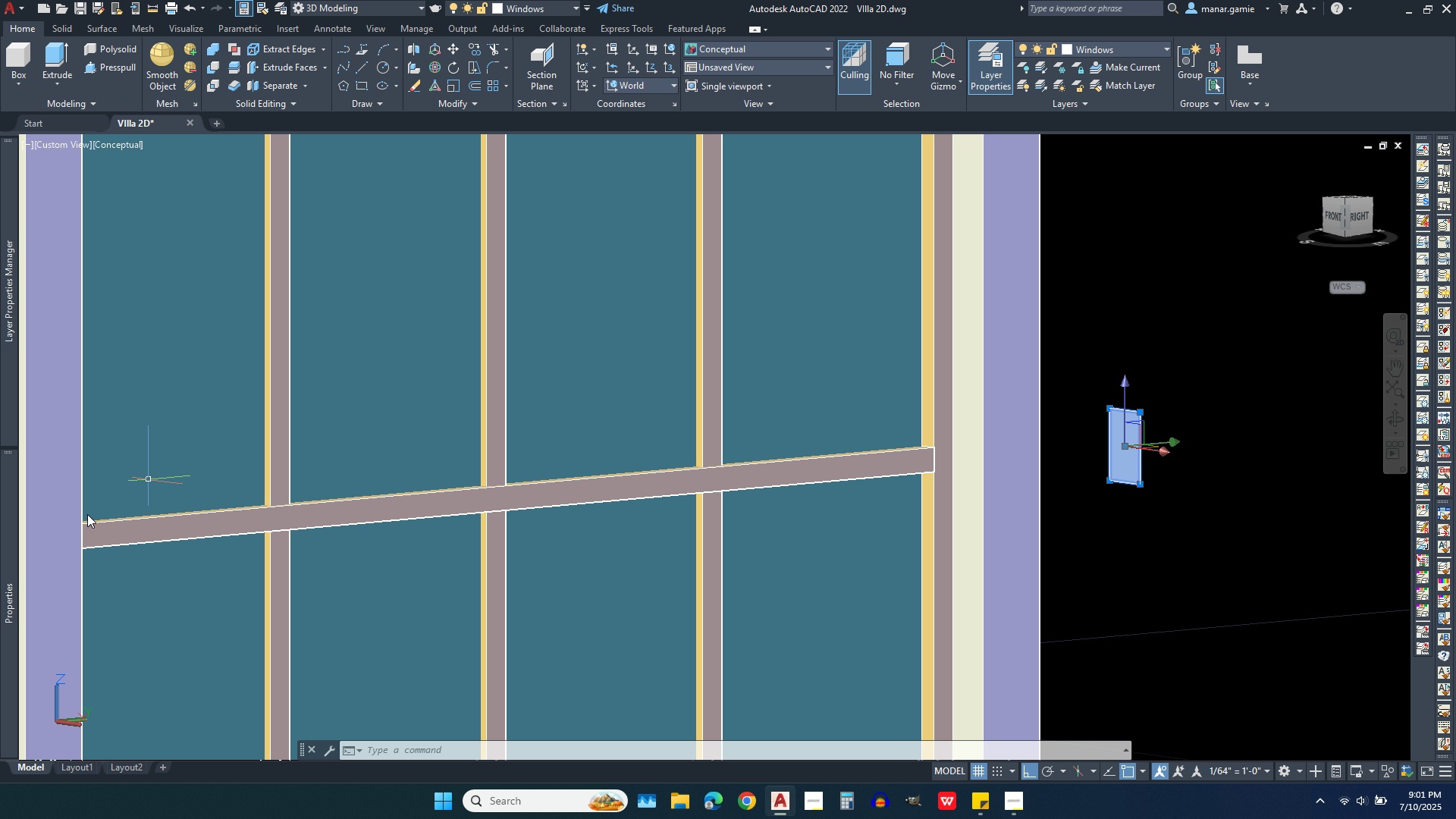 
wait(7.66)
 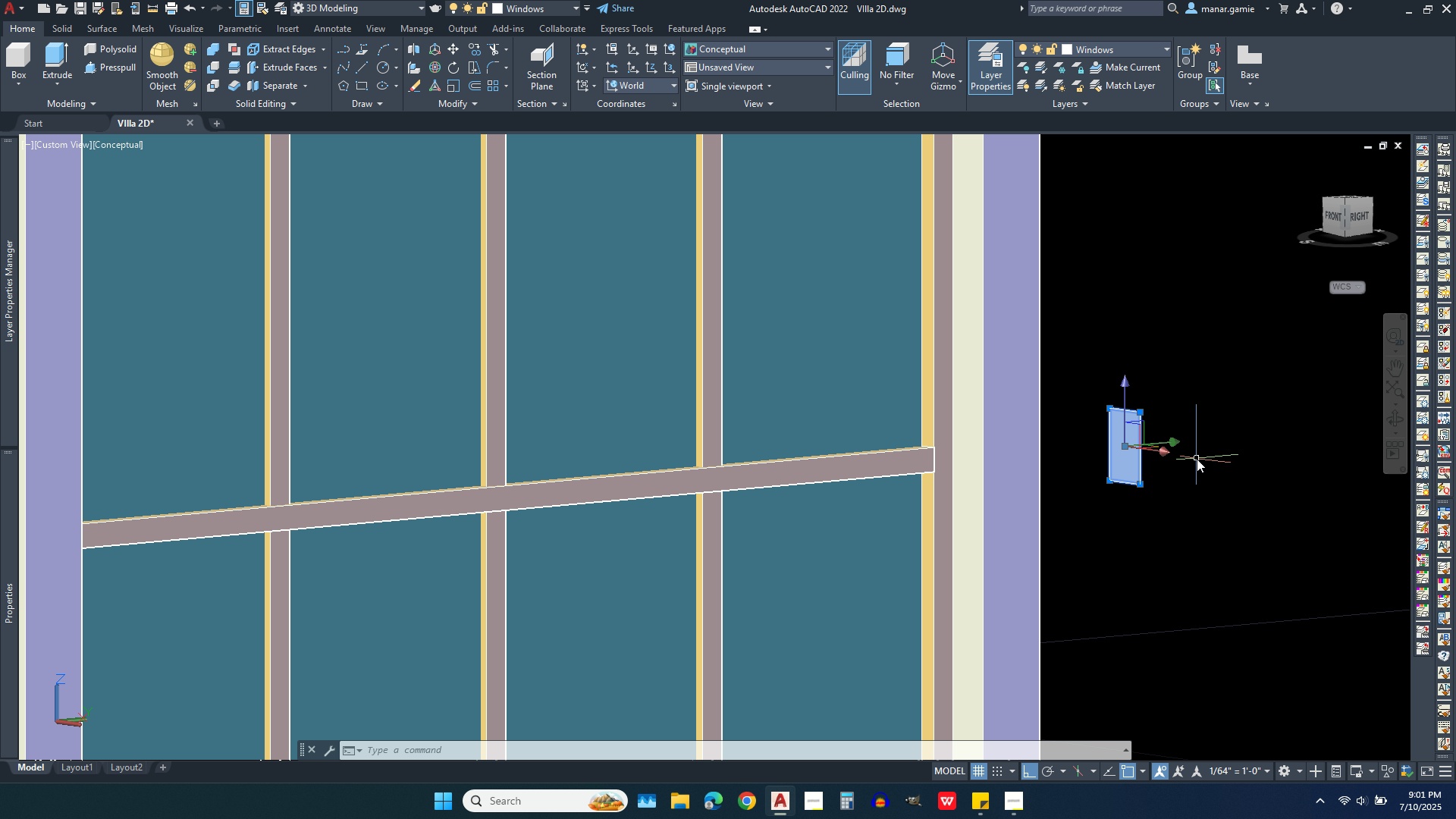 
left_click([315, 188])
 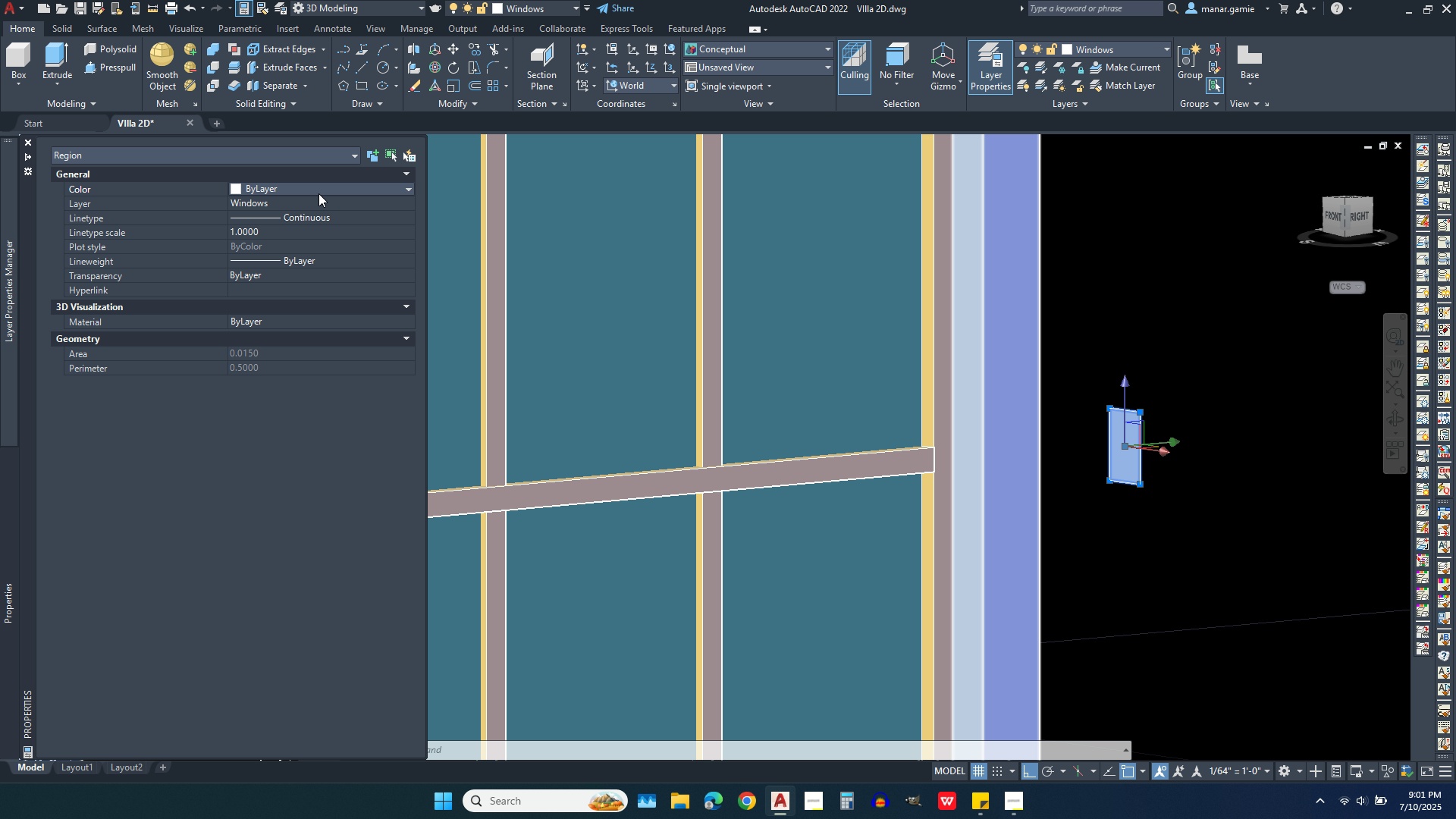 
left_click([318, 193])
 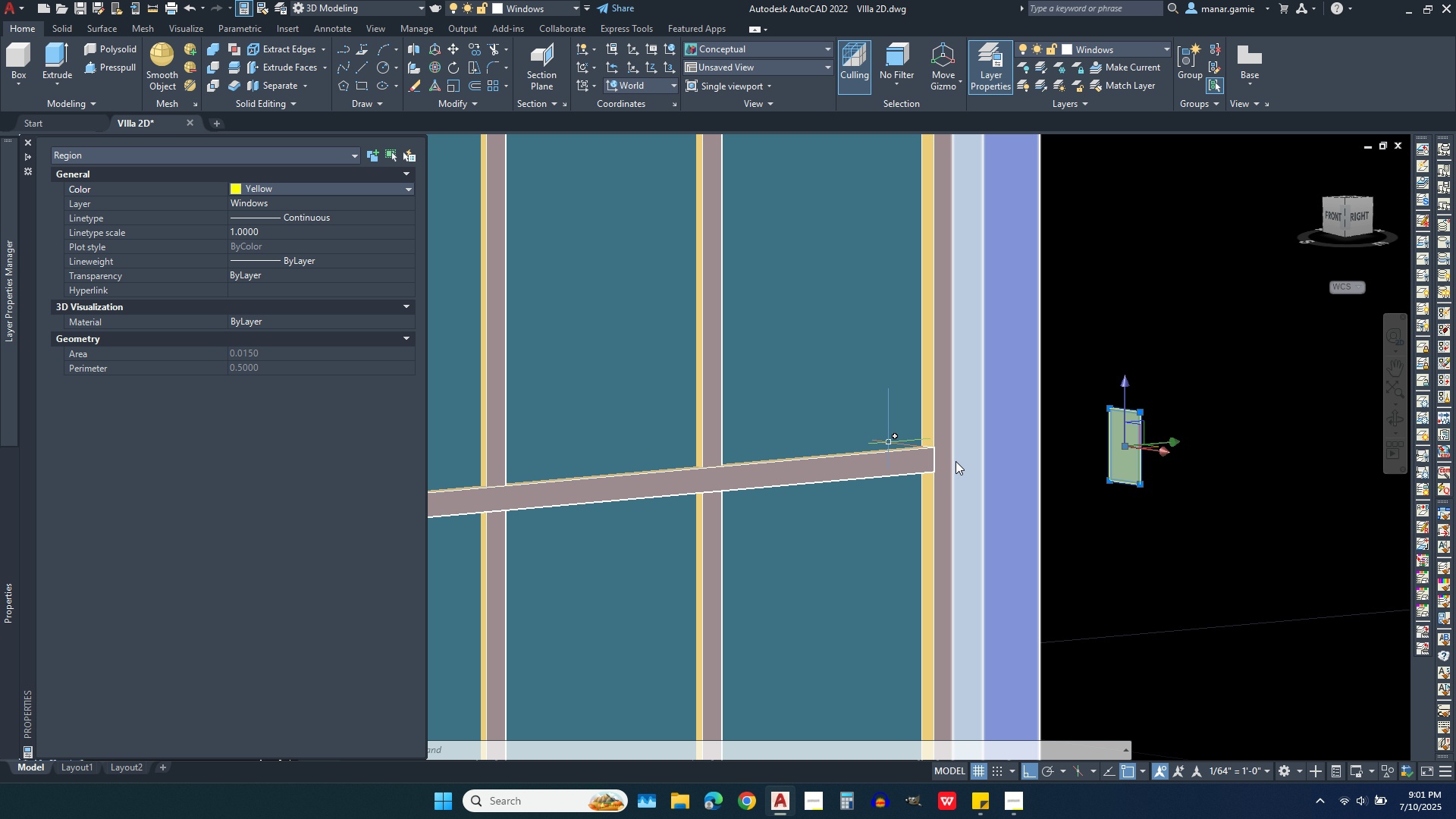 
key(Escape)
 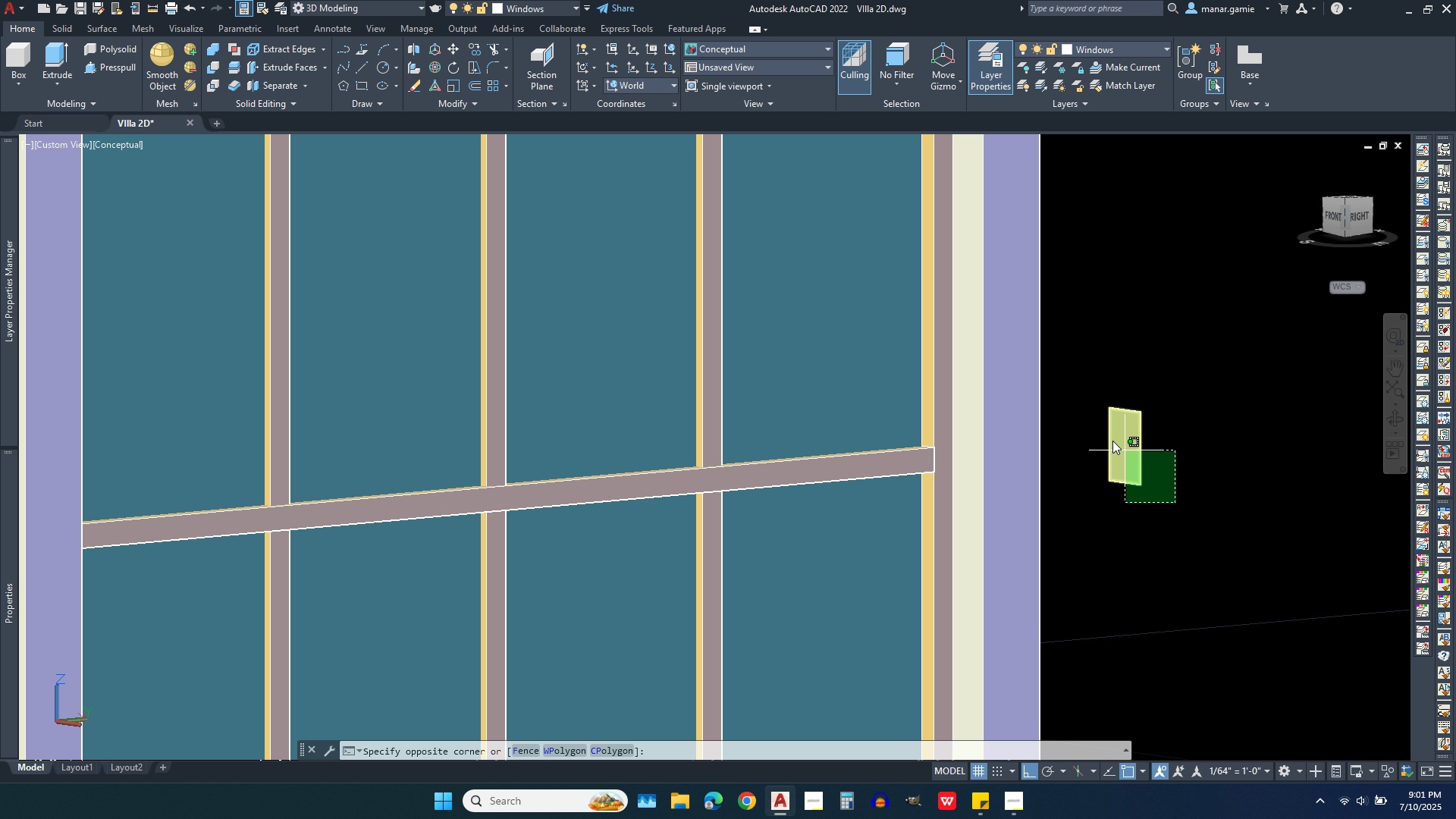 
double_click([1099, 425])
 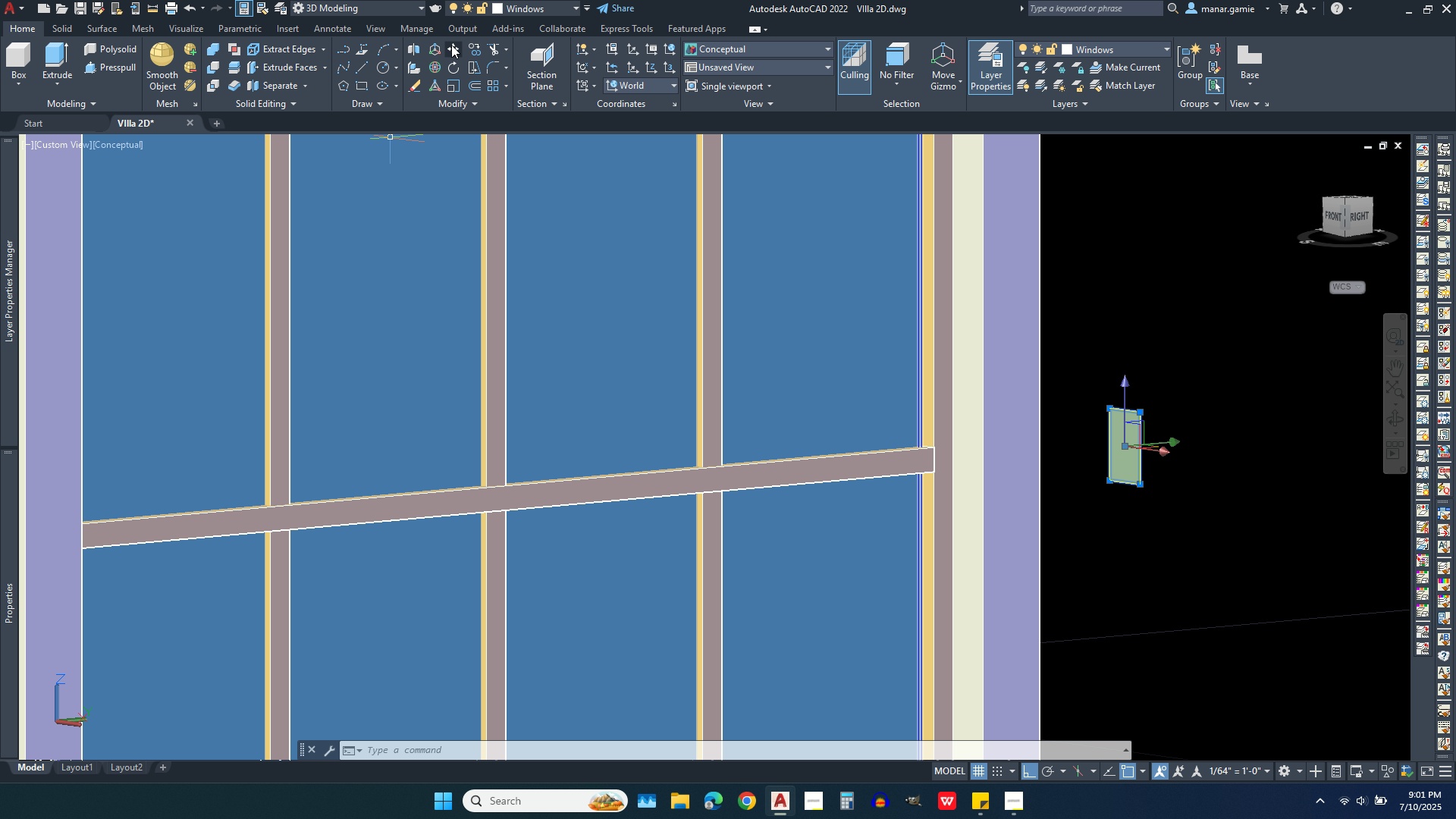 
left_click([453, 47])
 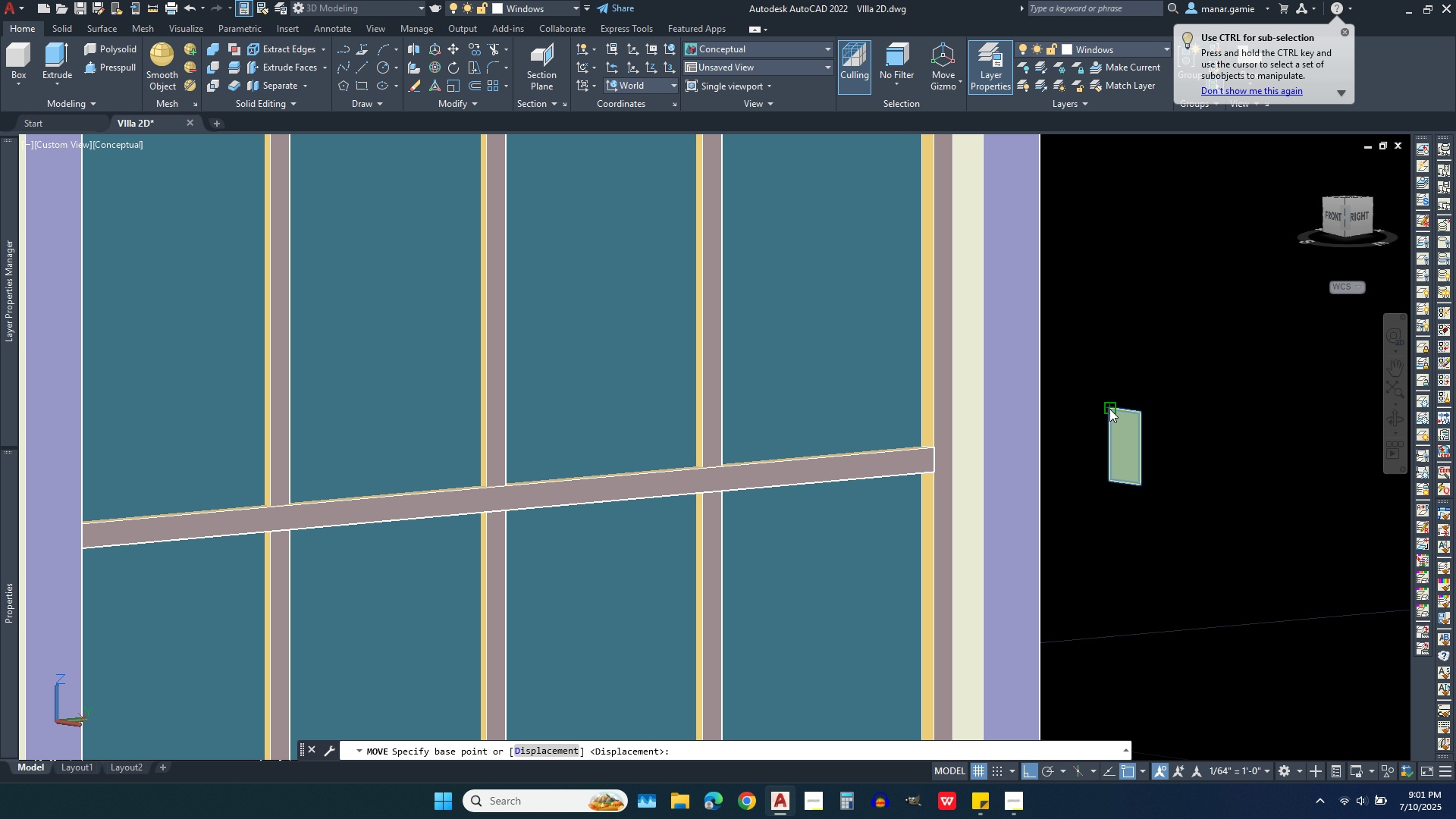 
left_click([1109, 409])
 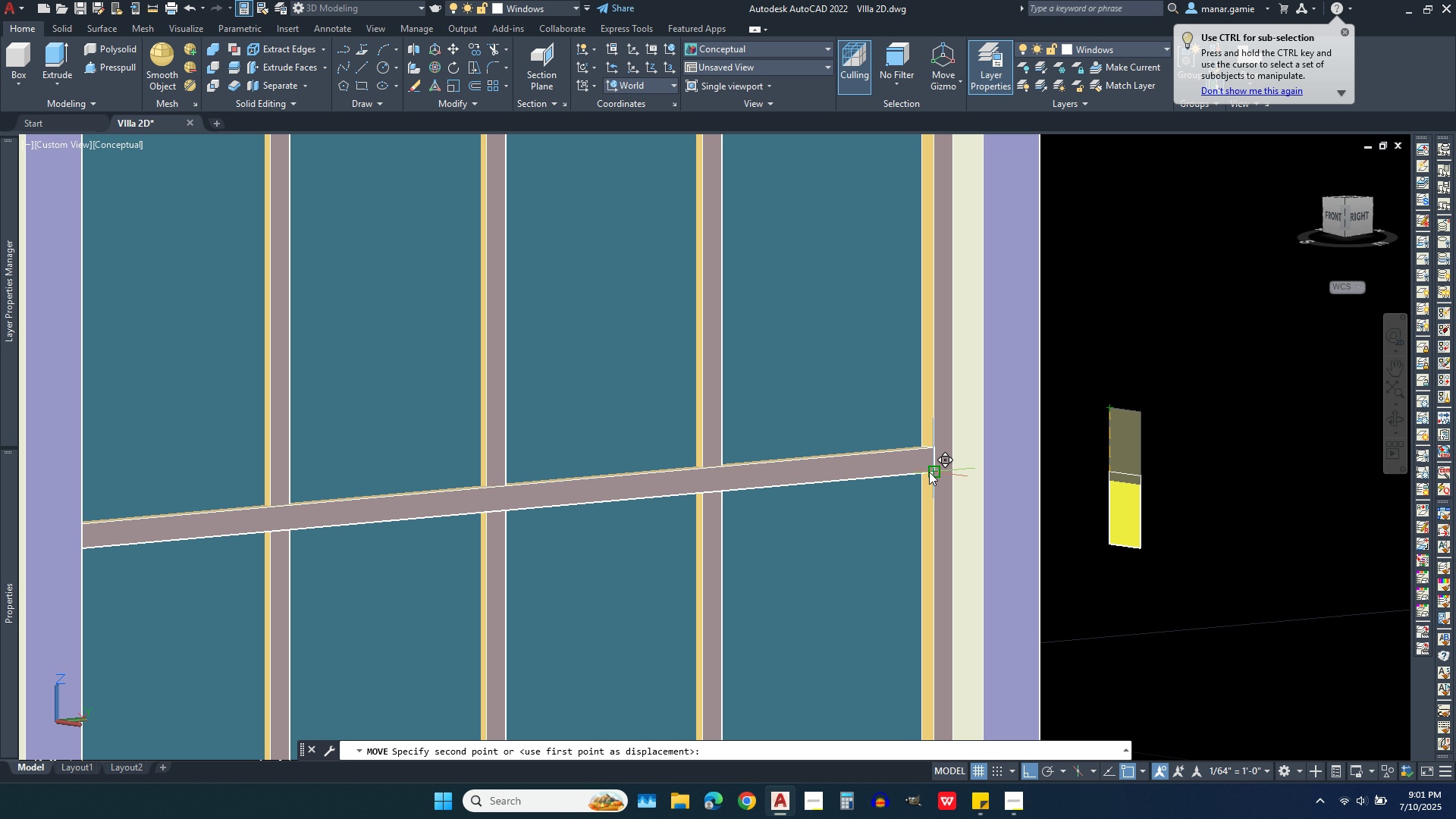 
left_click([929, 472])
 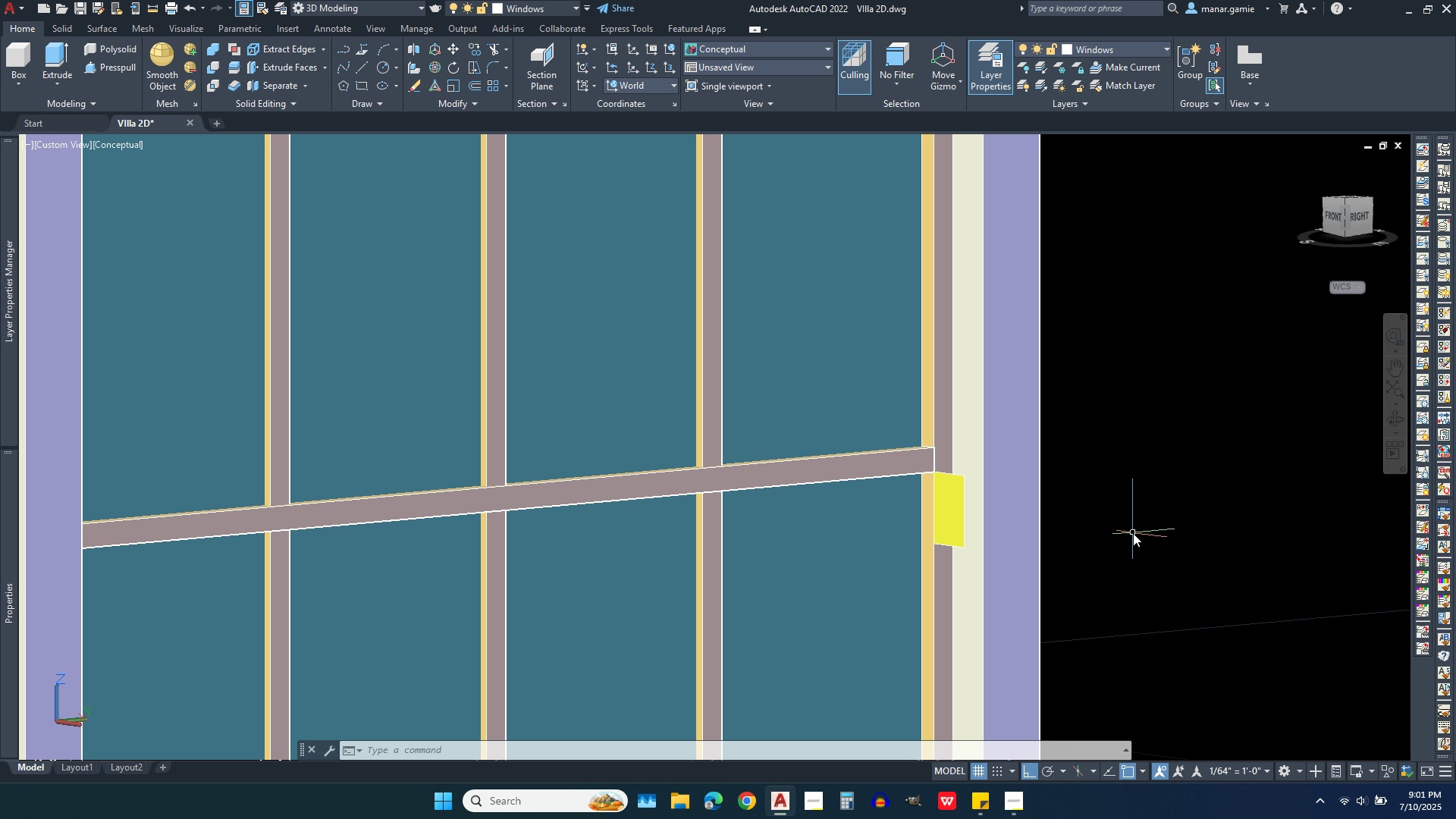 
wait(5.11)
 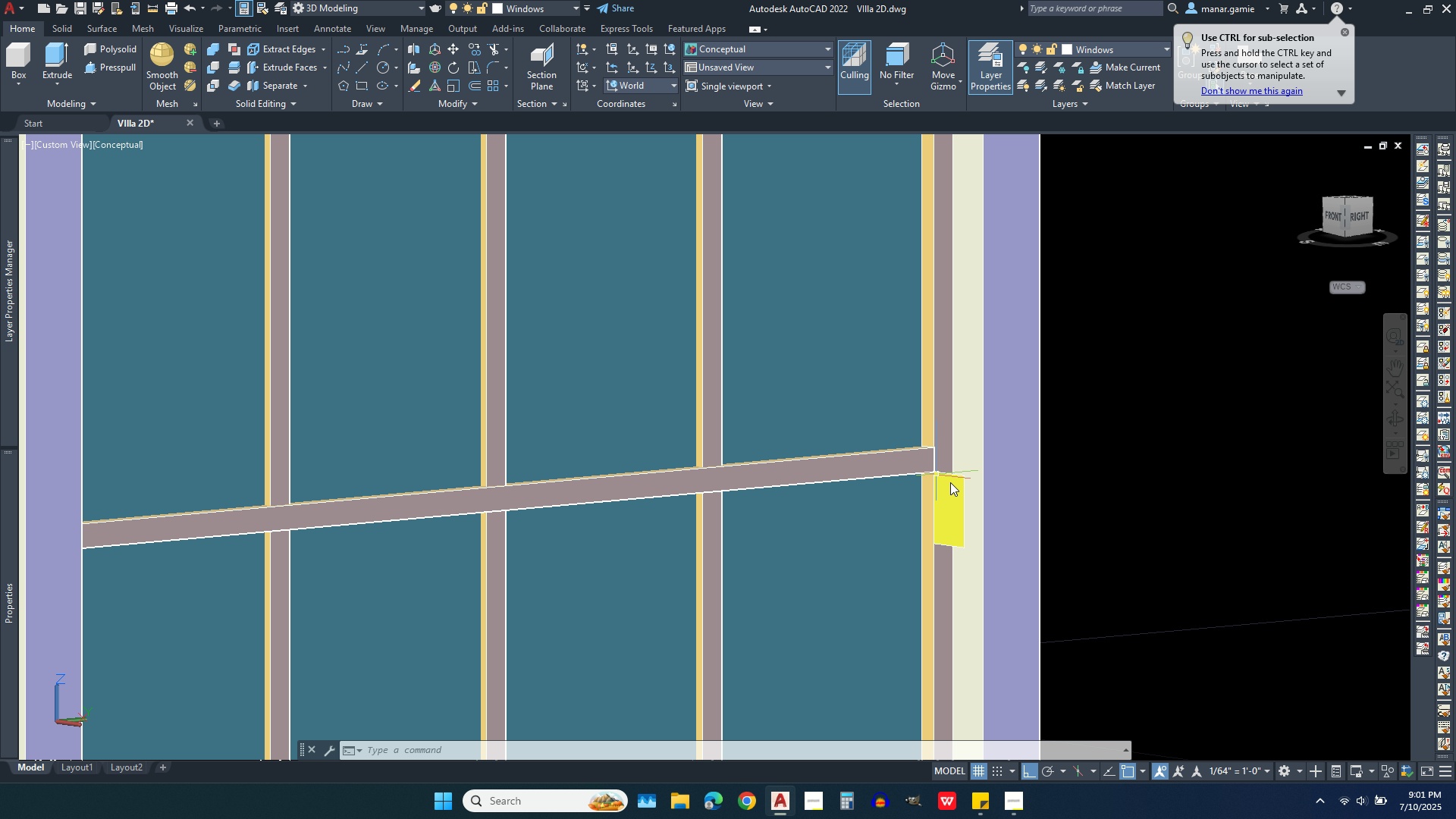 
scroll: coordinate [1107, 512], scroll_direction: up, amount: 4.0
 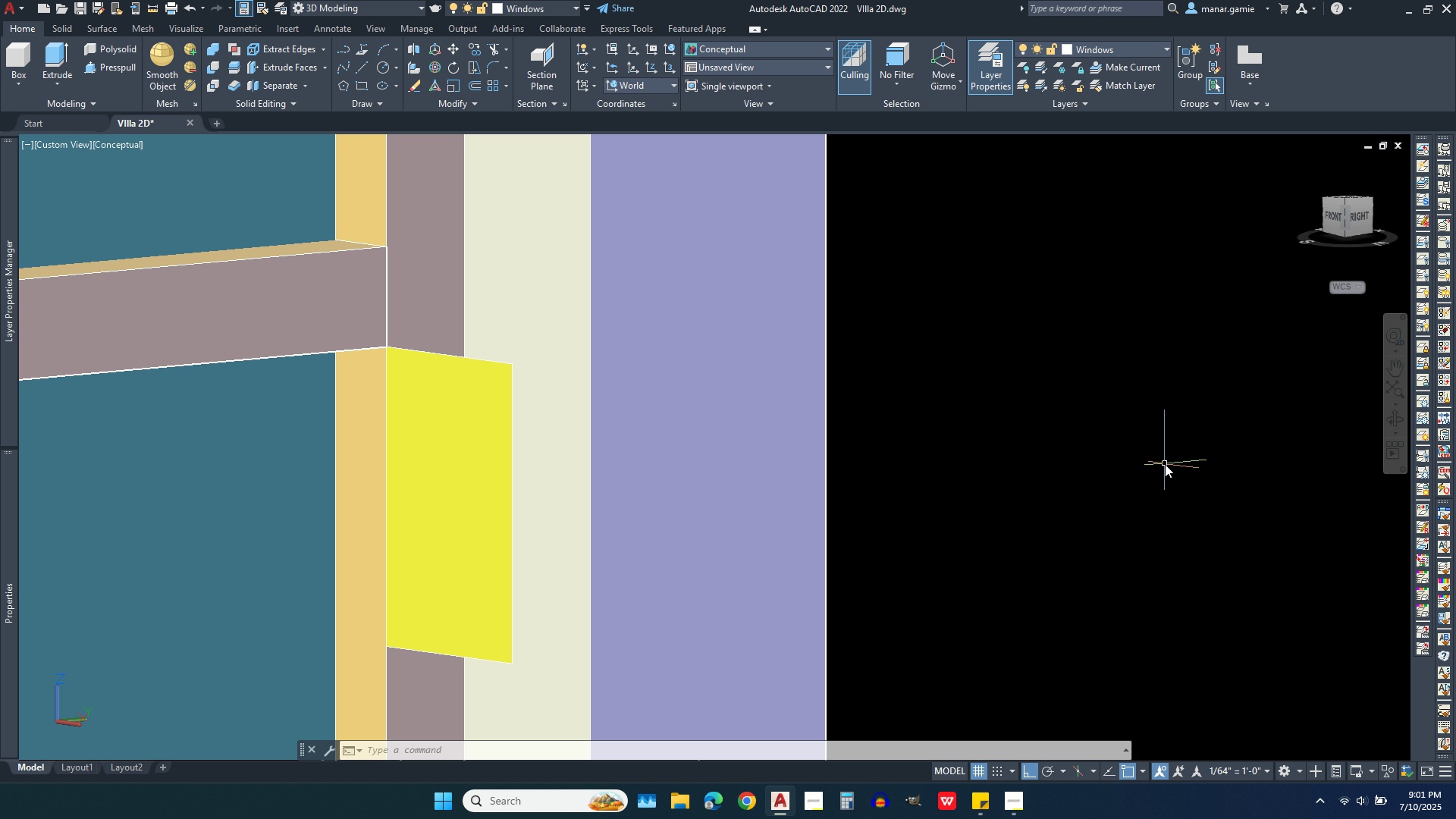 
scroll: coordinate [1139, 509], scroll_direction: down, amount: 5.0
 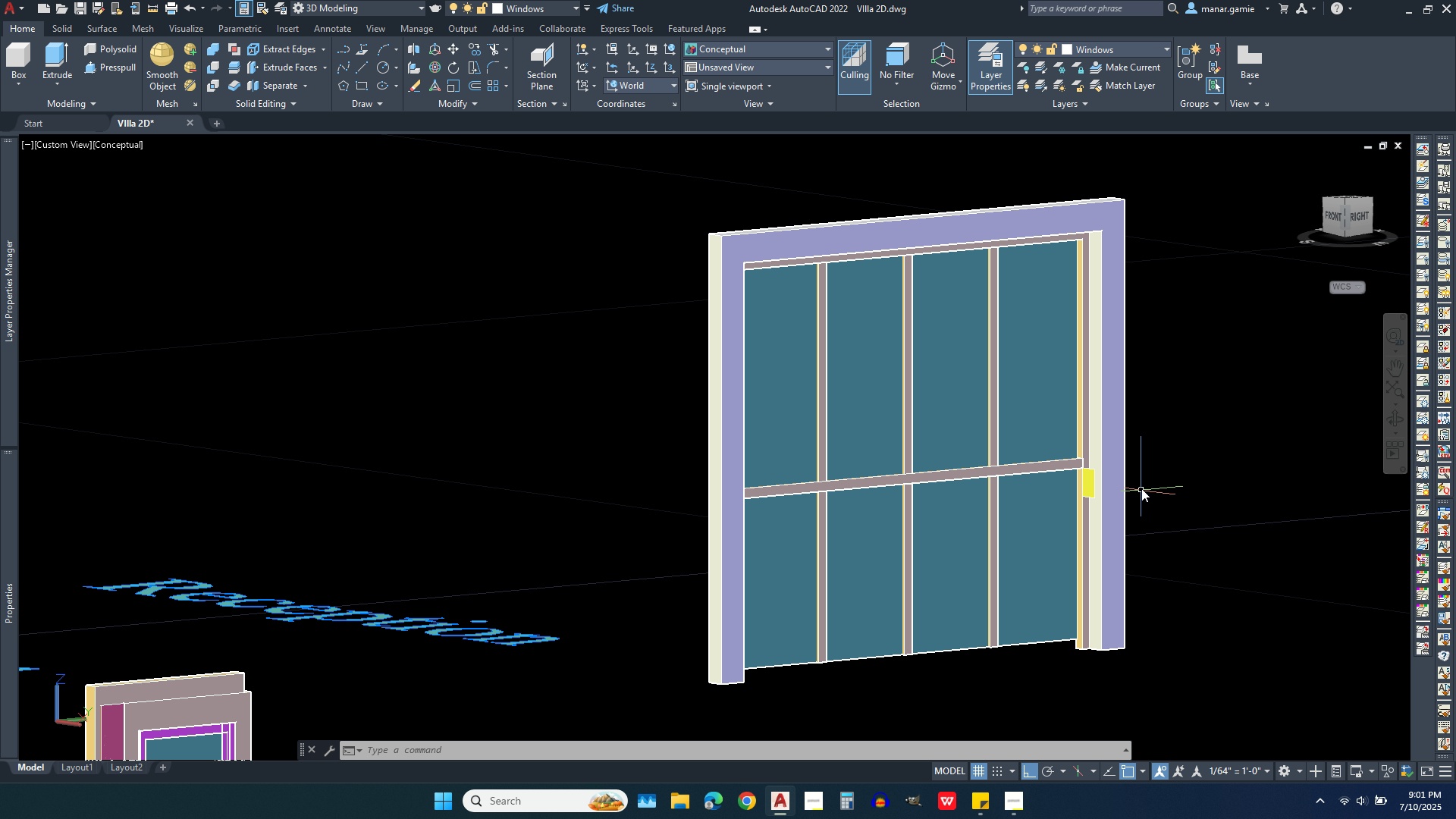 
scroll: coordinate [1139, 485], scroll_direction: up, amount: 4.0
 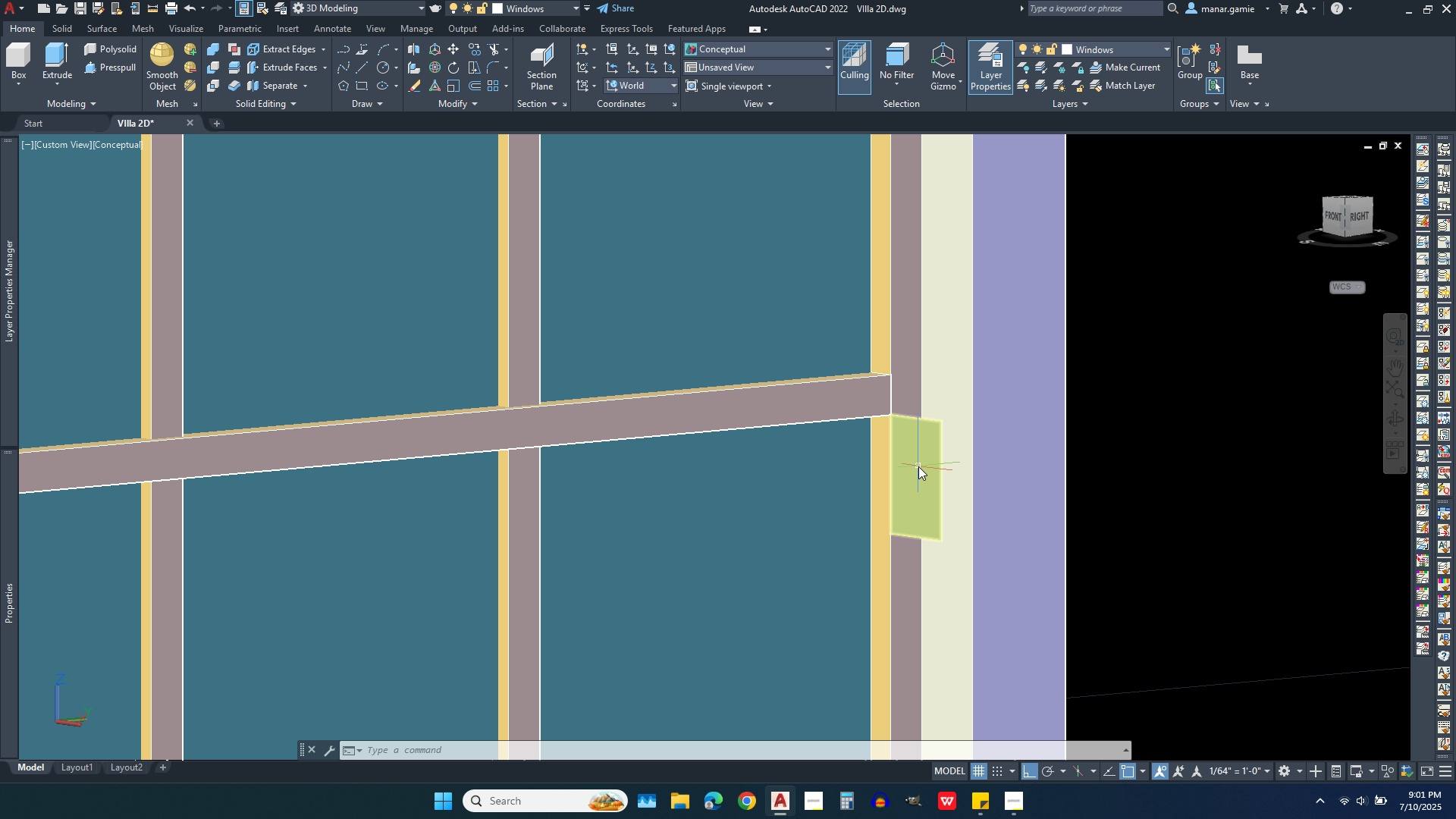 
left_click([918, 466])
 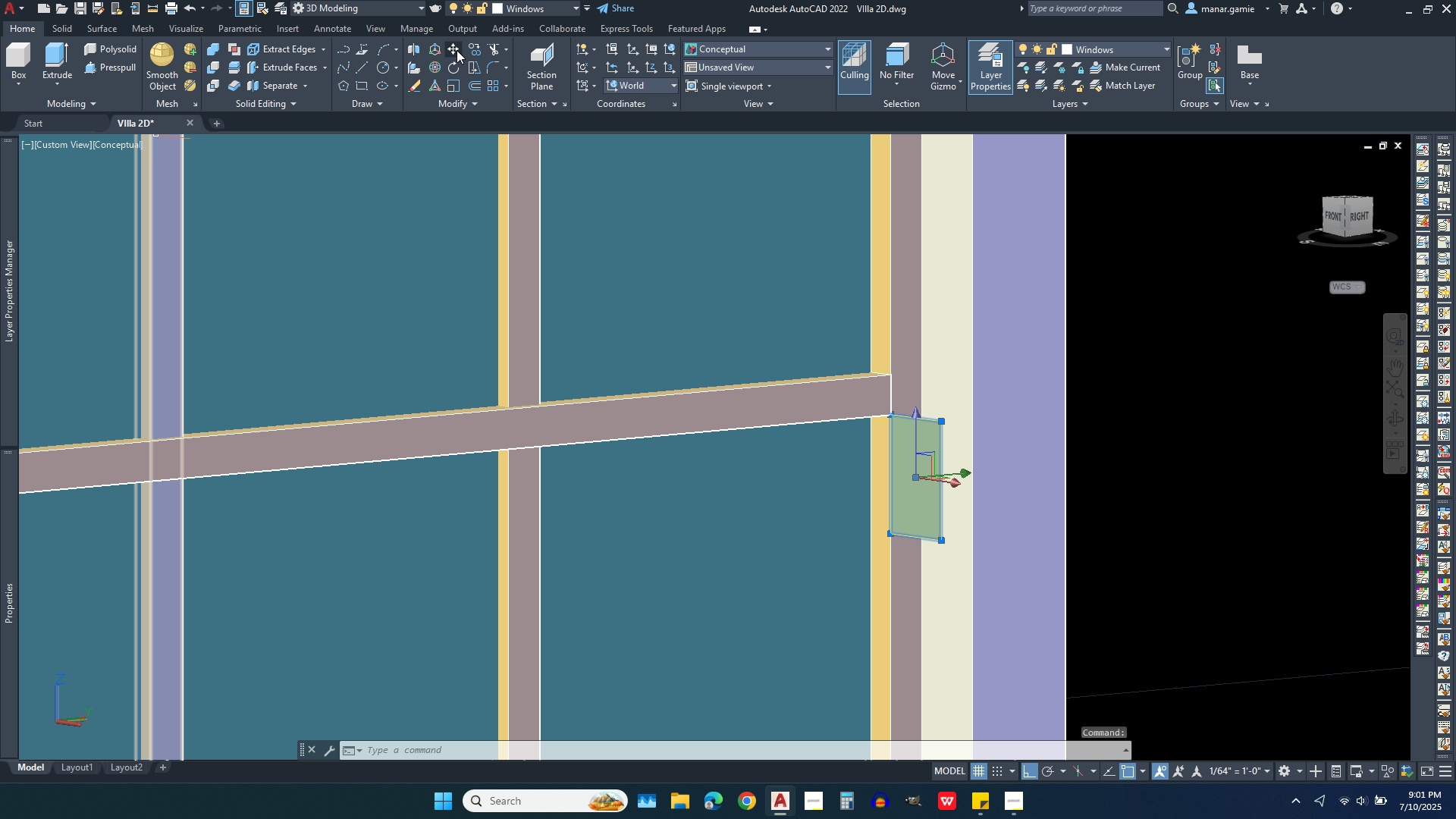 
left_click([451, 50])
 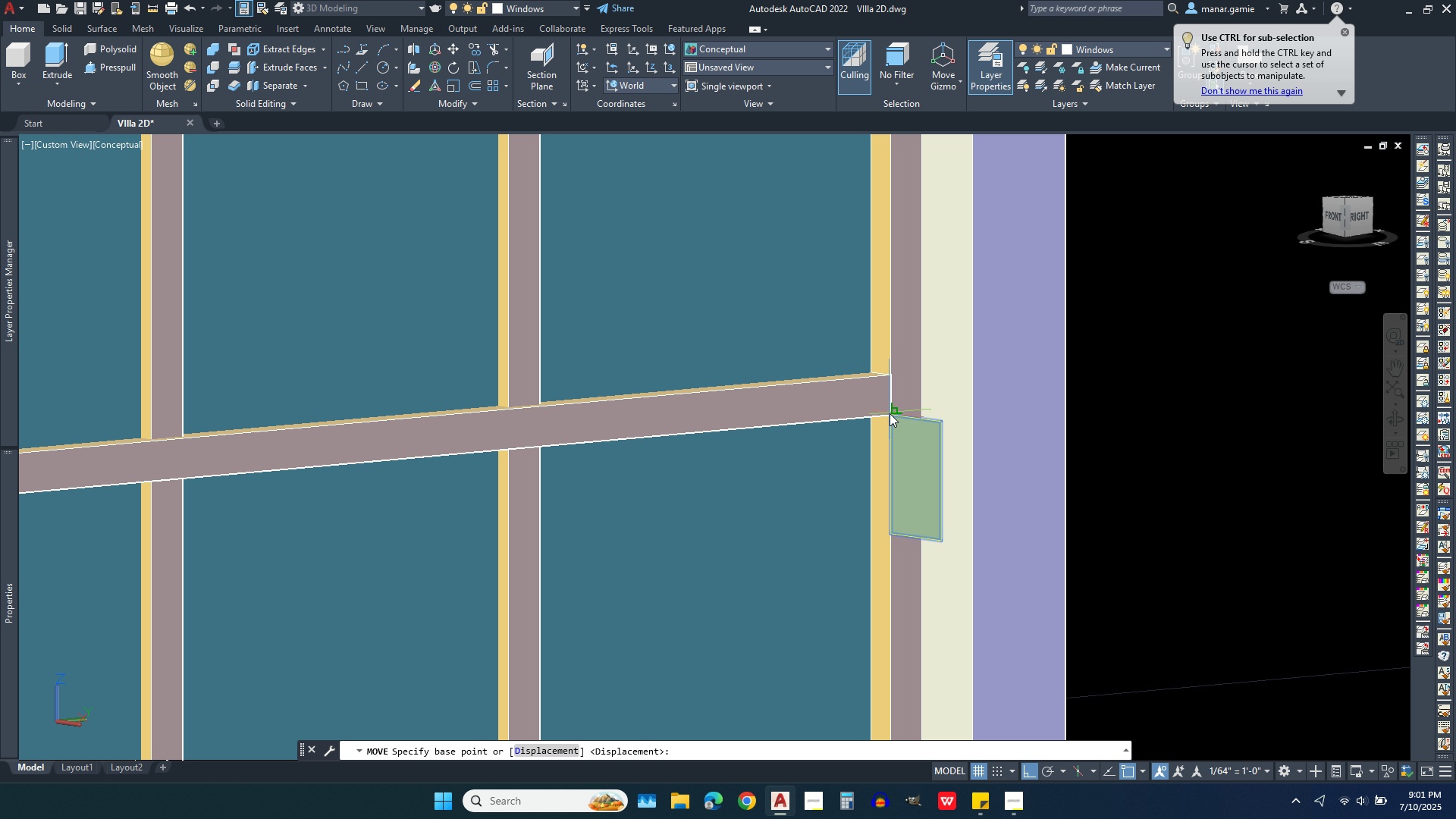 
left_click([886, 416])
 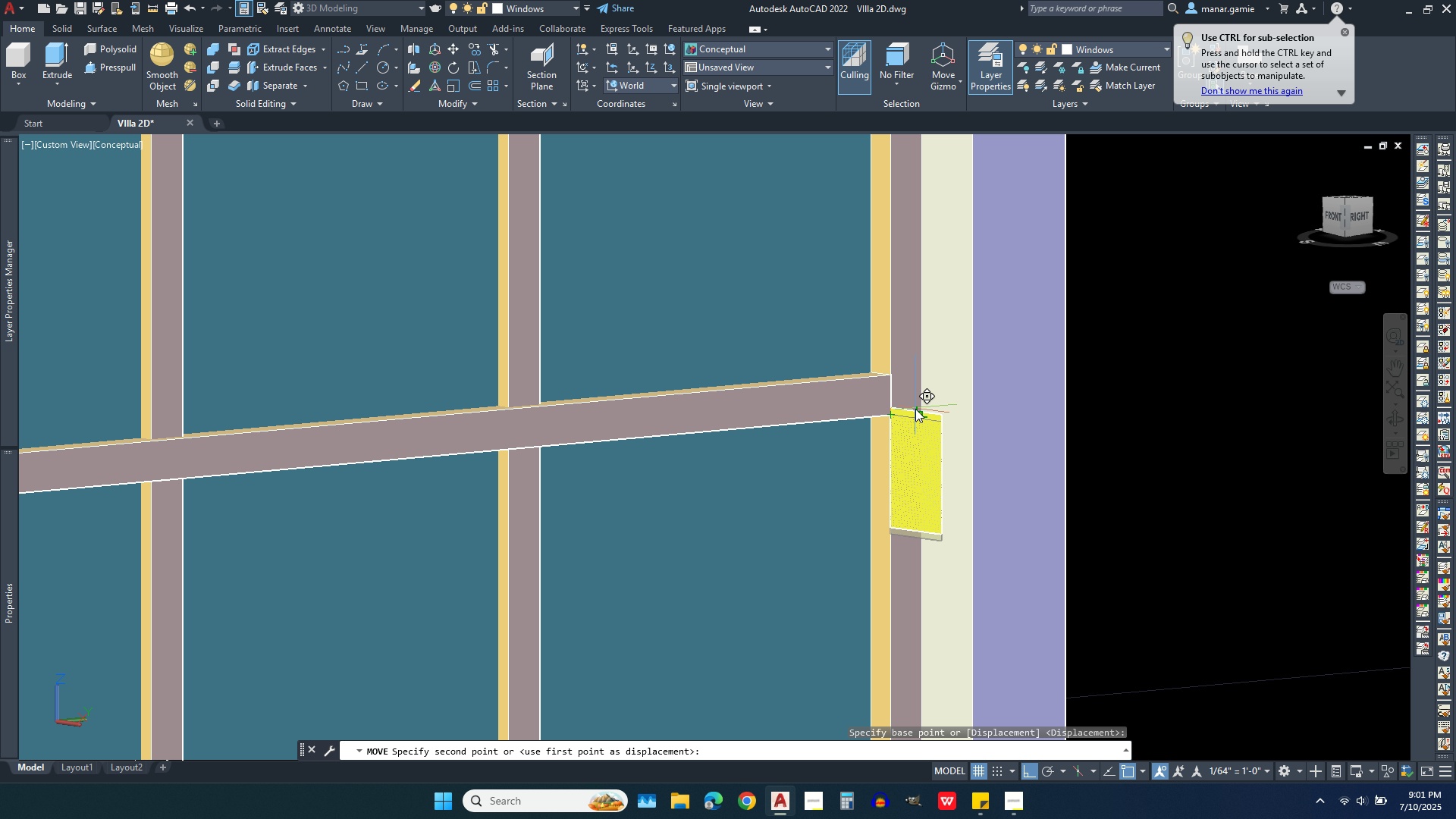 
left_click([915, 409])
 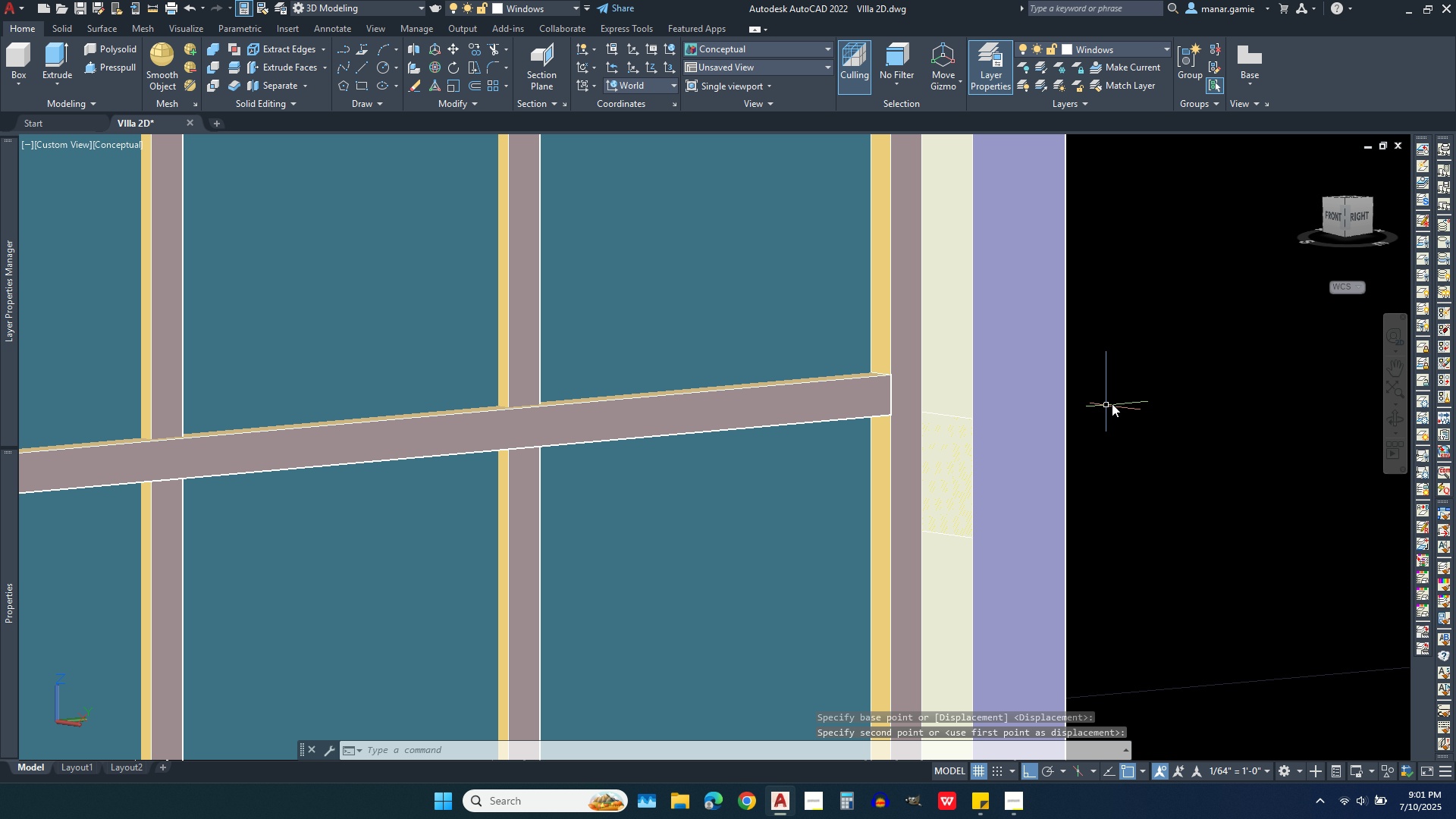 
key(Escape)
 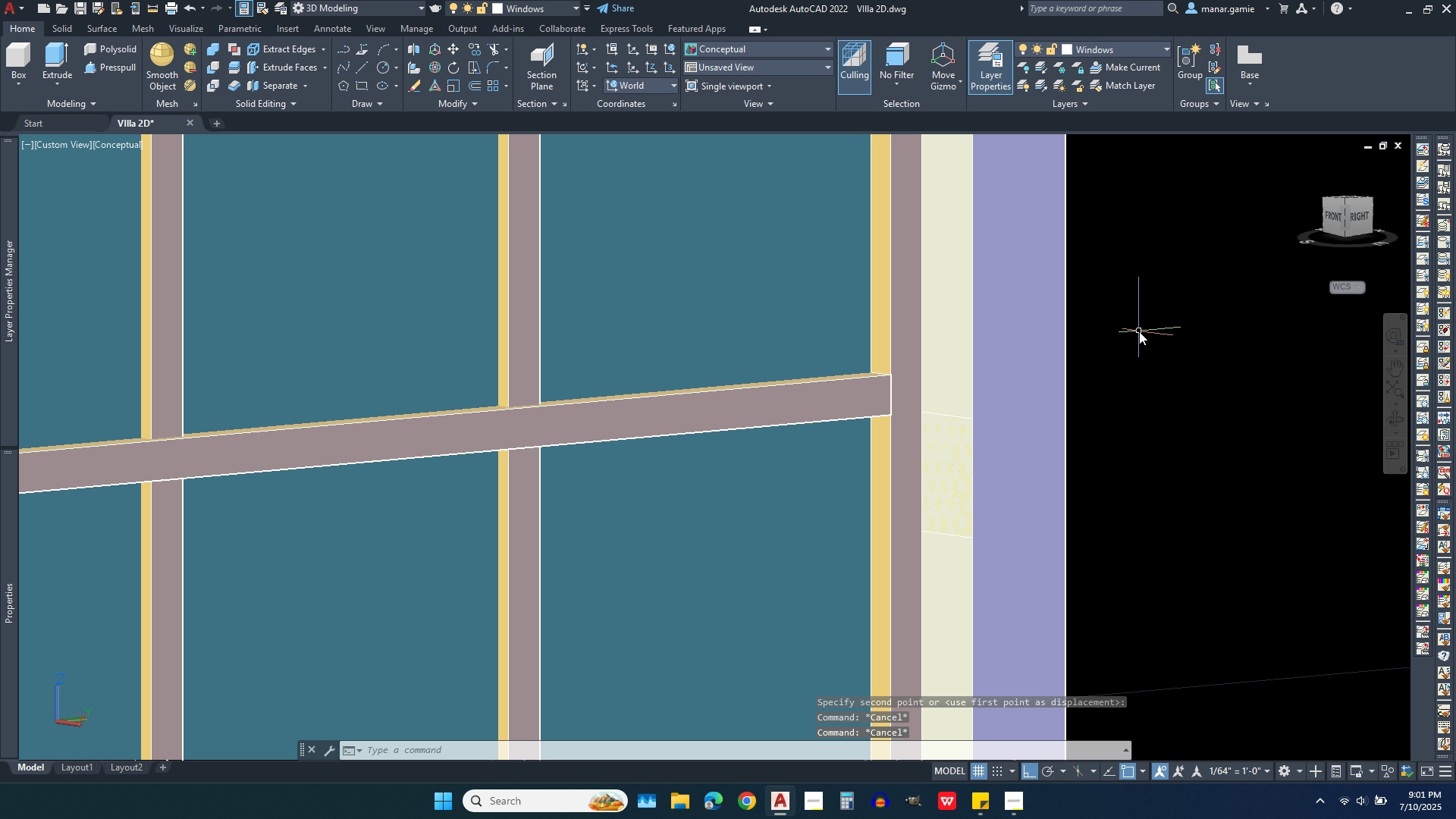 
key(Escape)
 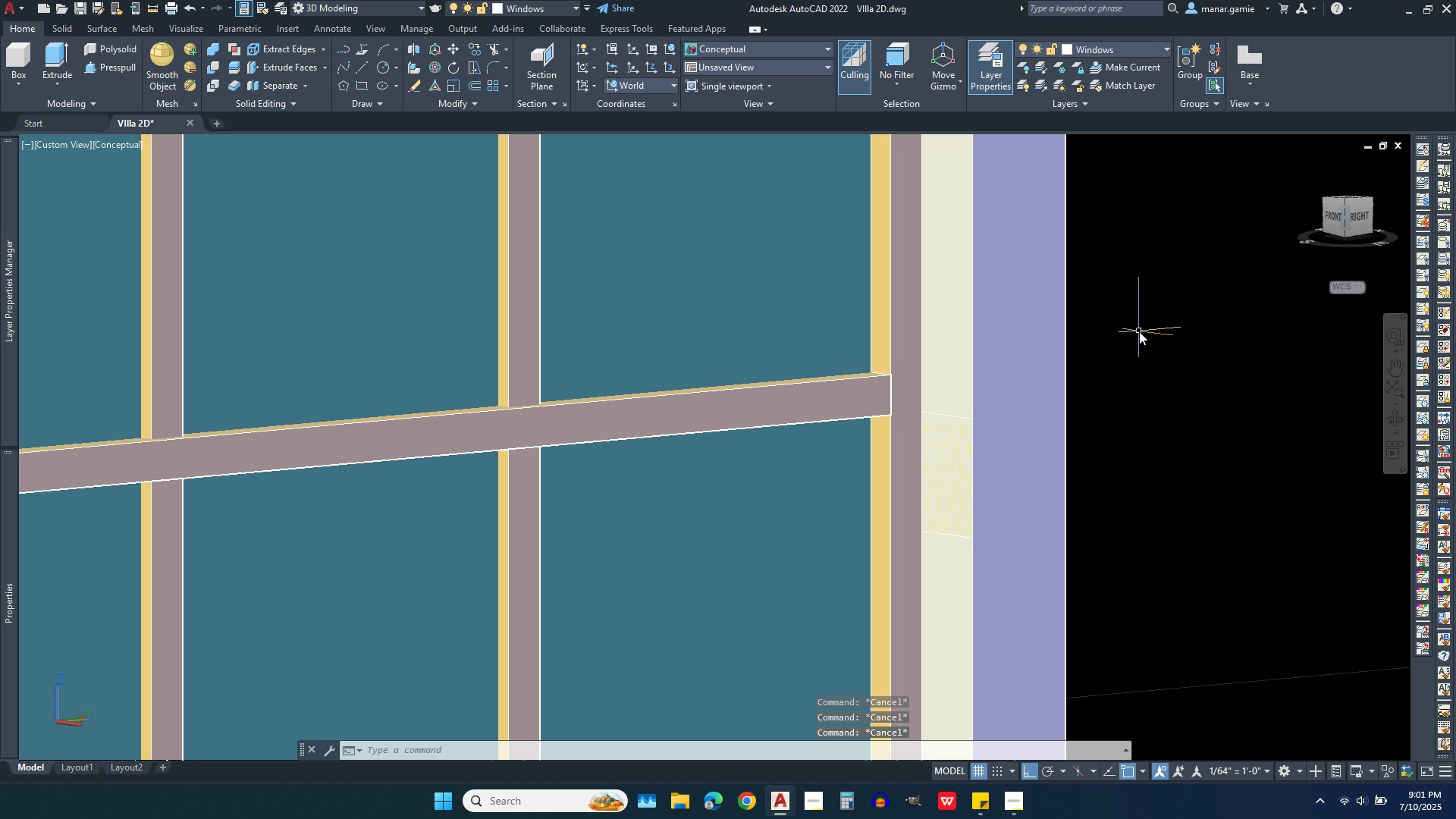 
key(Escape)
 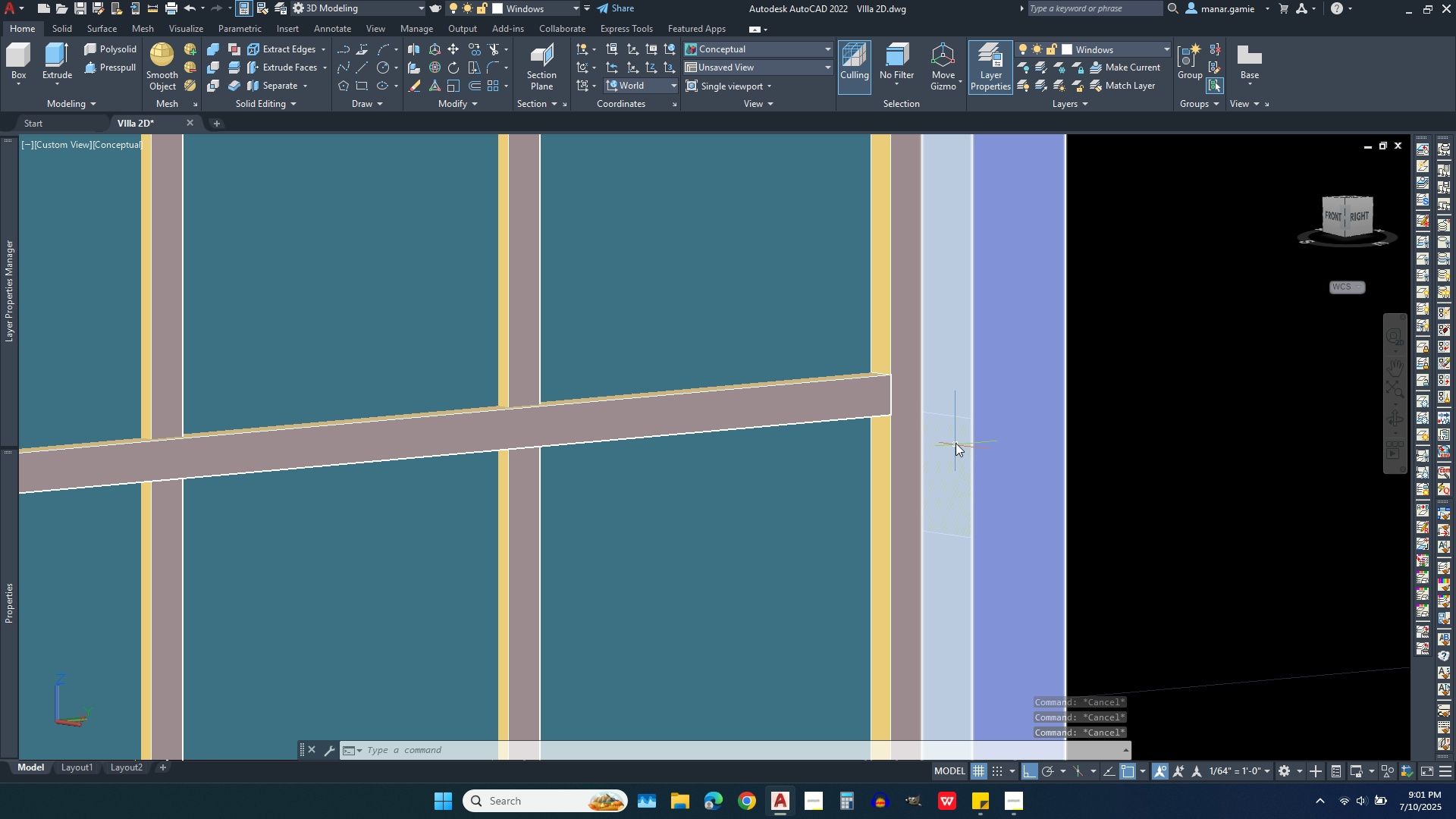 
wait(5.04)
 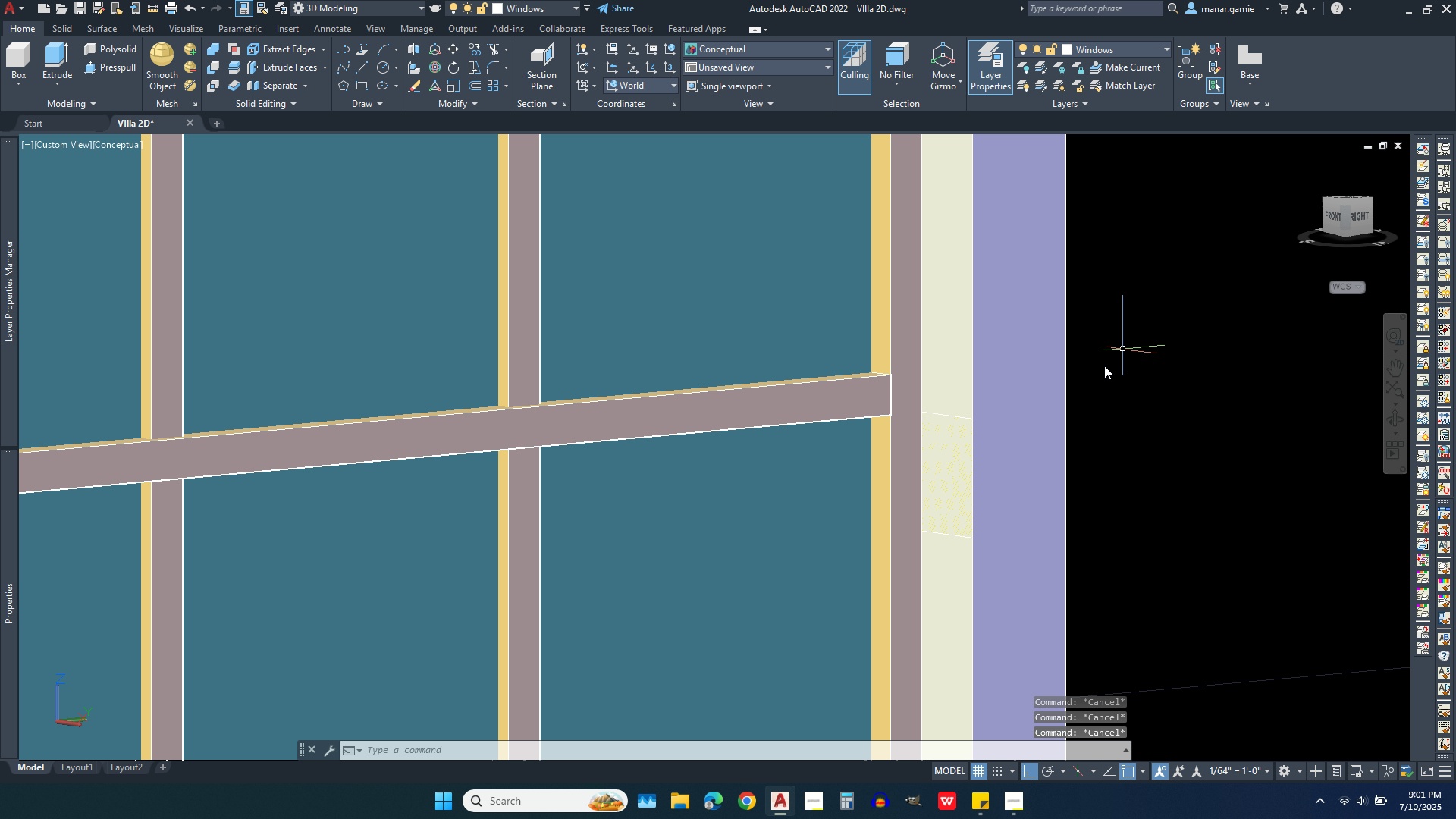 
left_click([968, 419])
 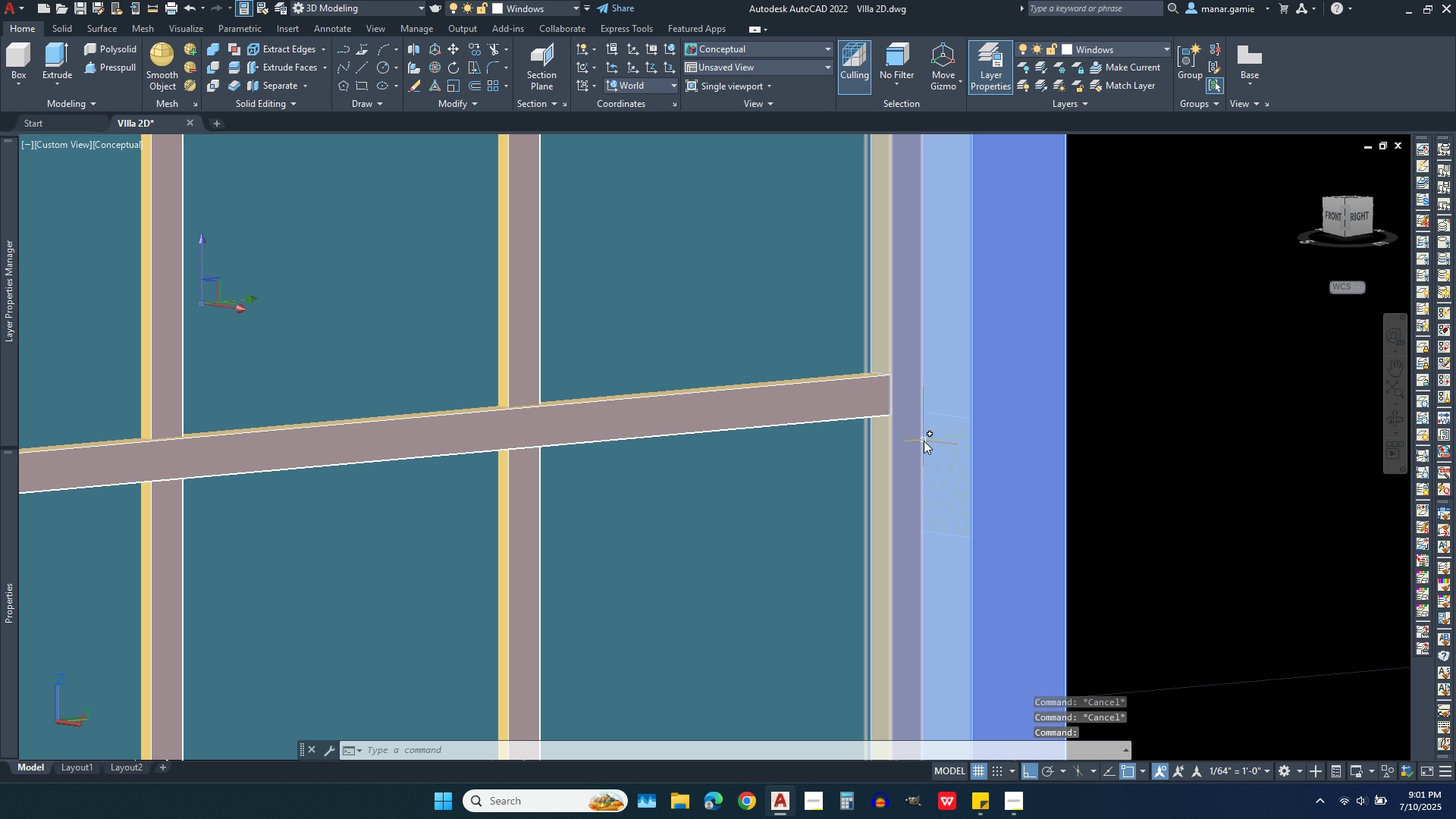 
key(Escape)
 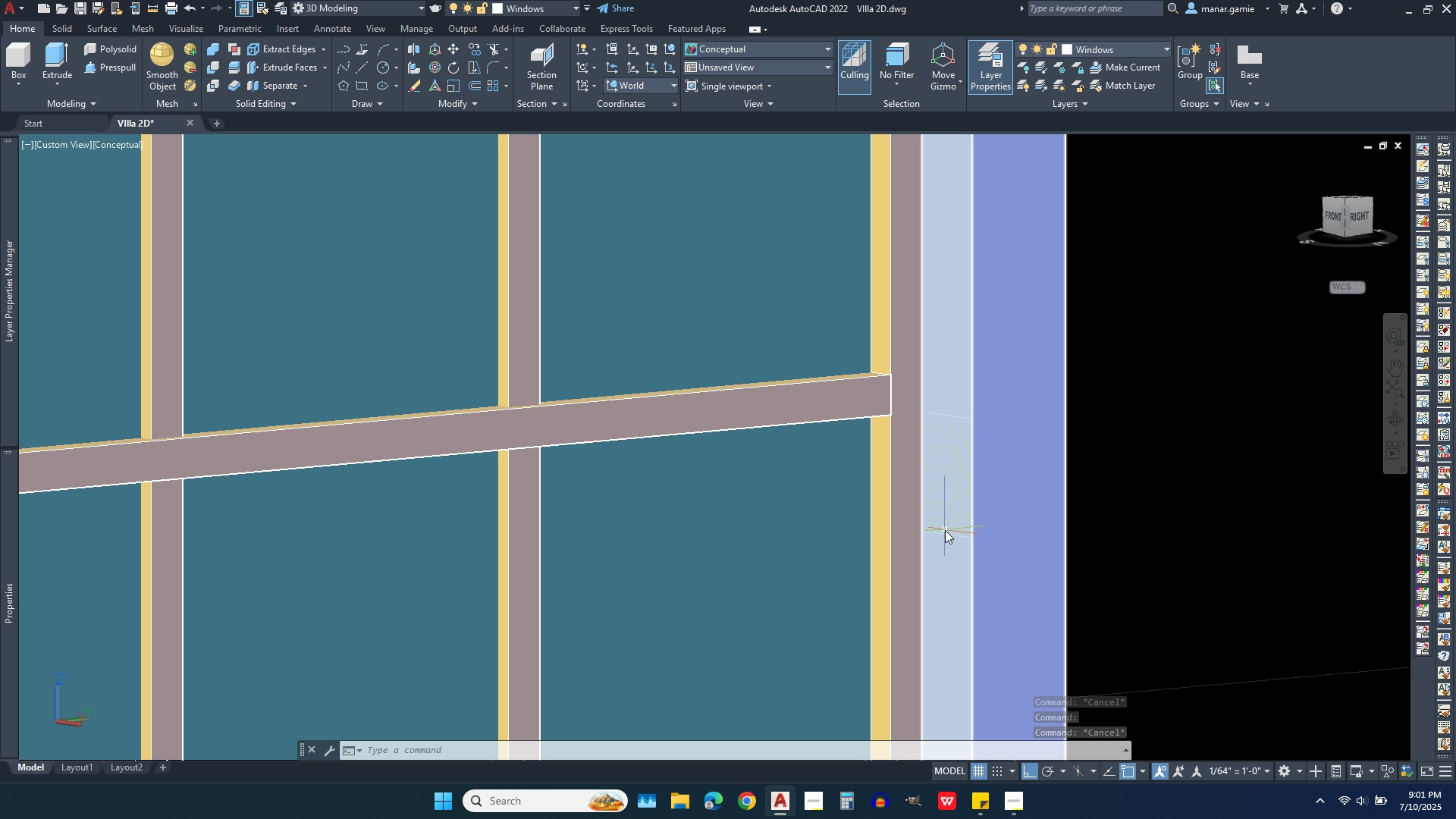 
wait(9.15)
 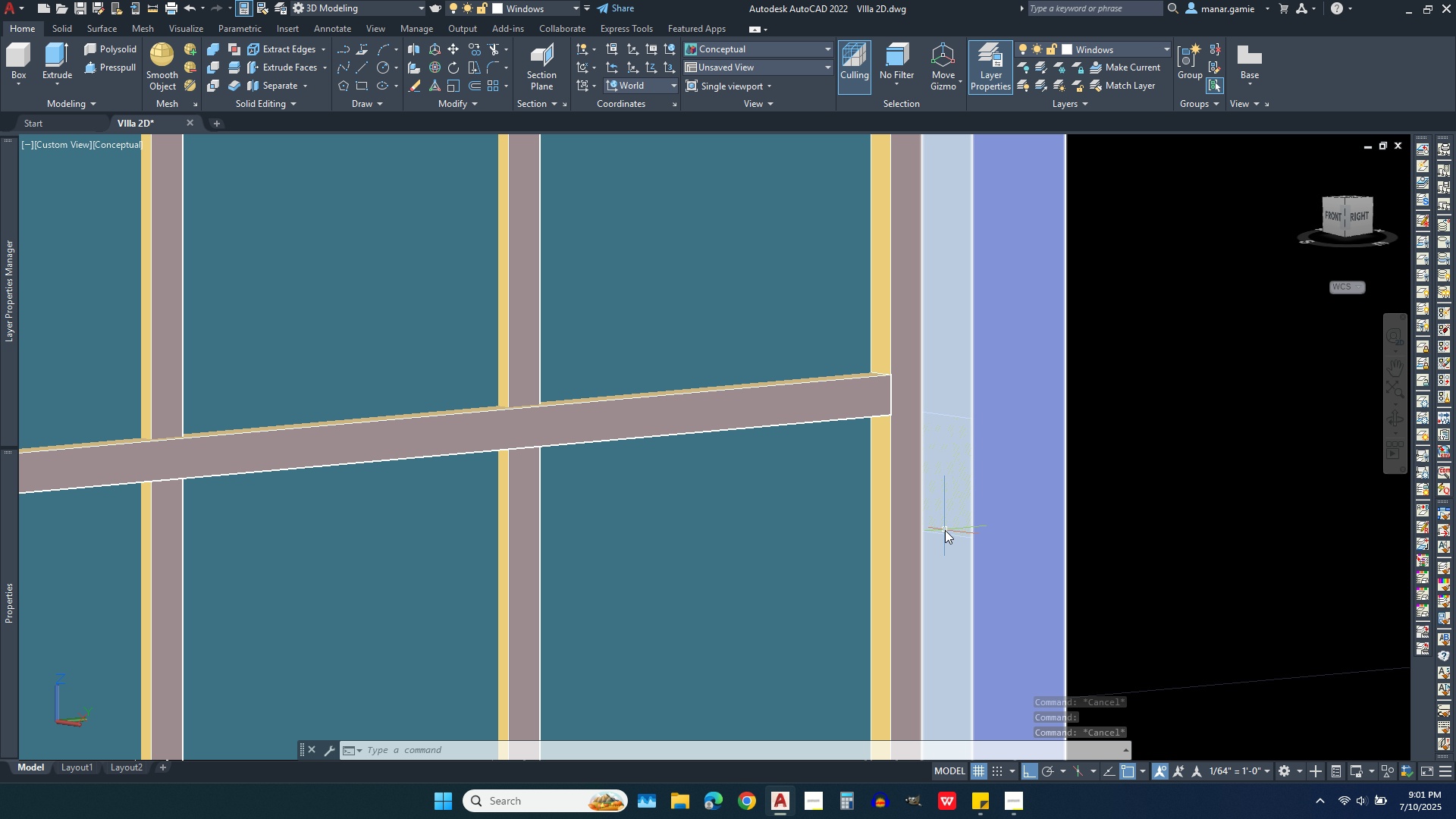 
left_click([937, 535])
 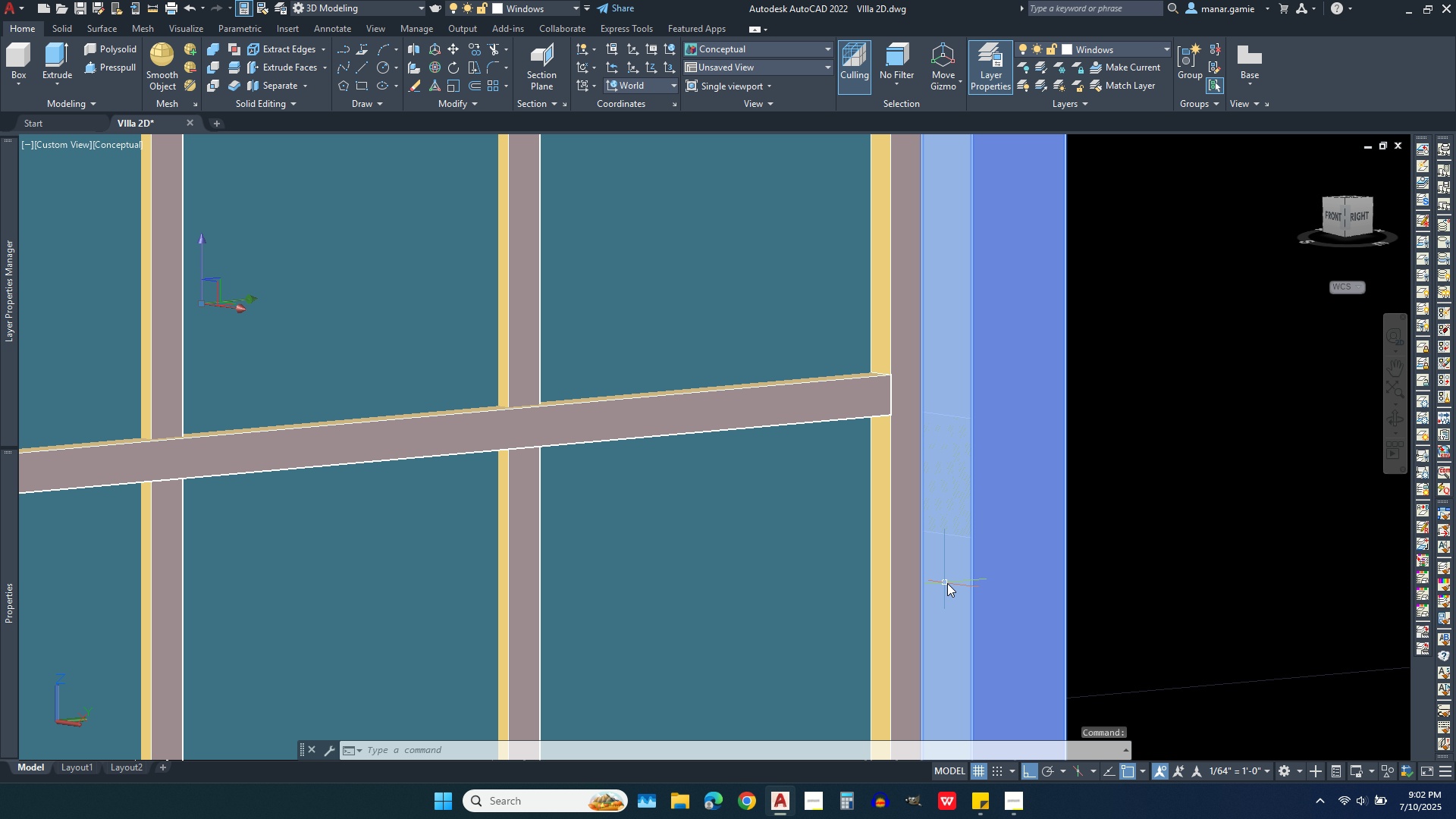 
key(Escape)
 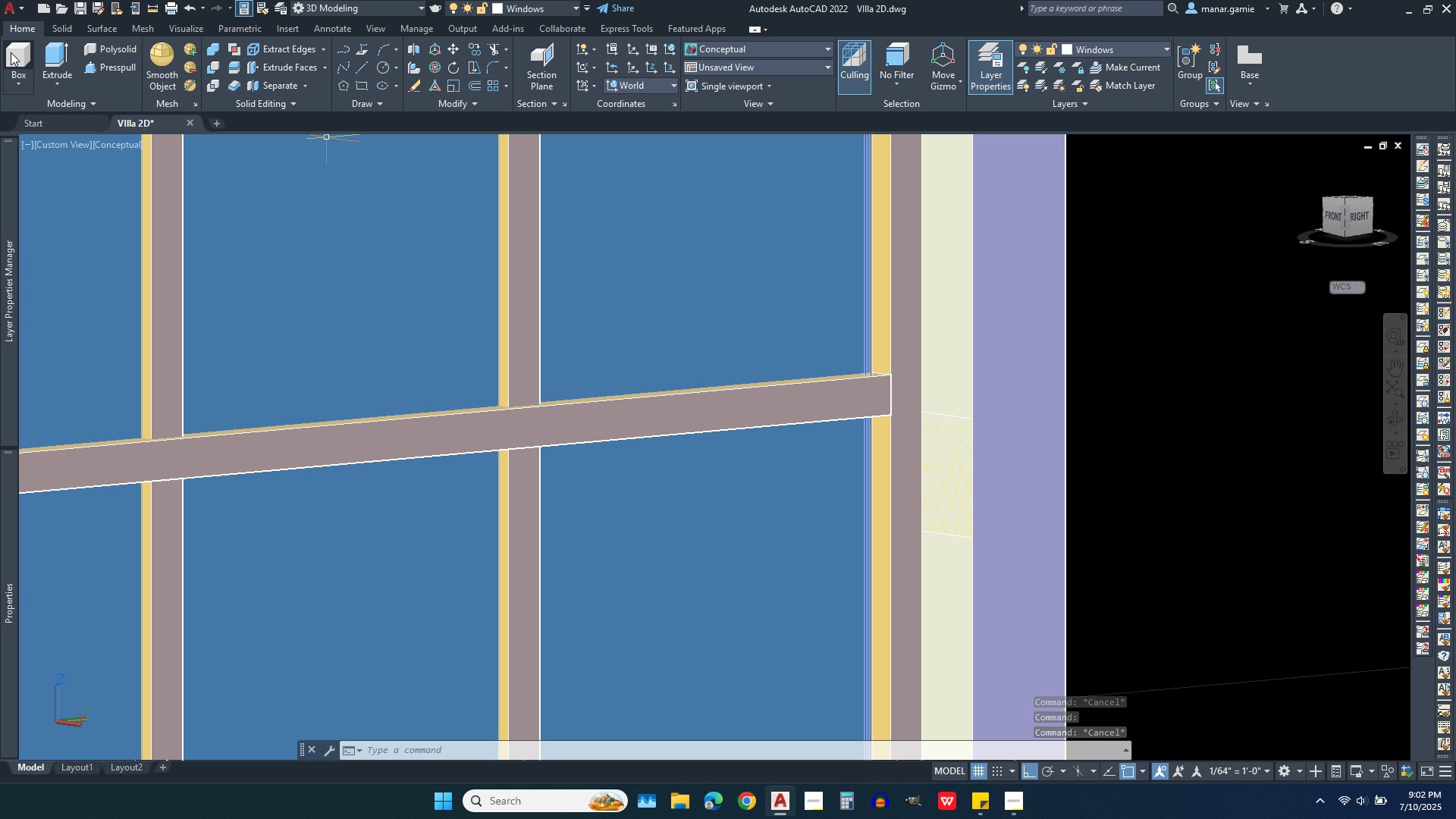 
wait(5.09)
 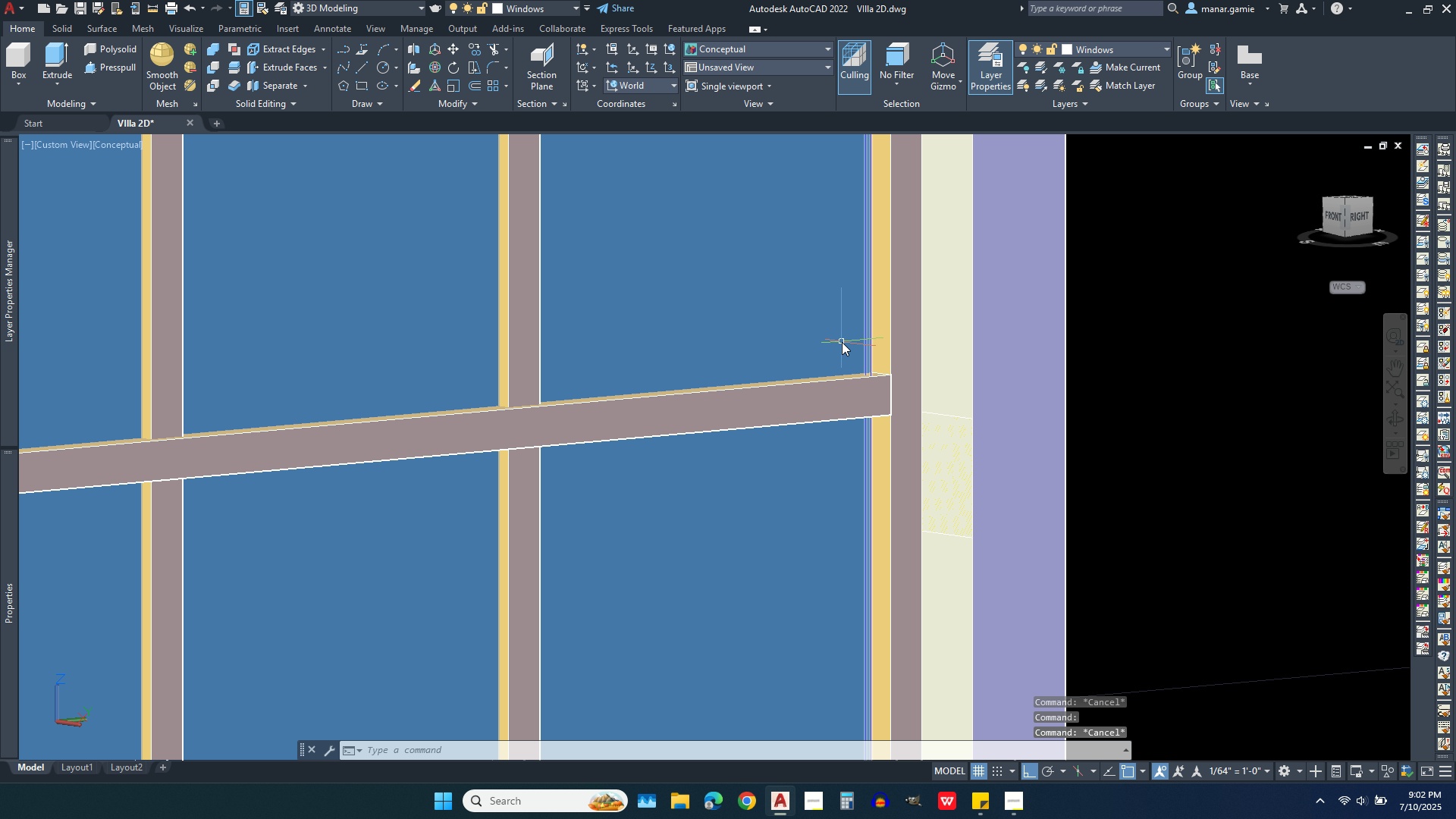 
left_click([51, 50])
 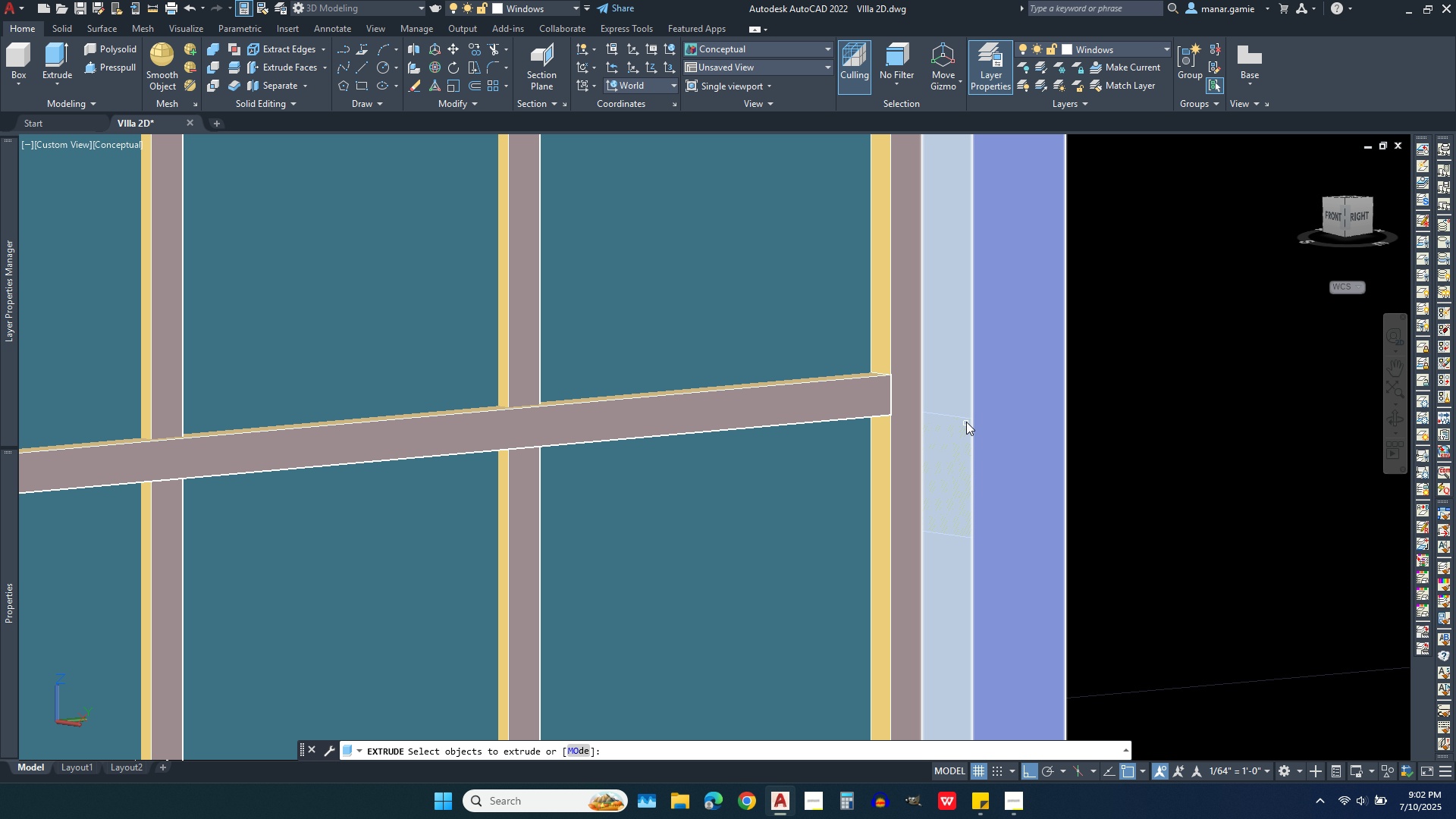 
left_click([966, 419])
 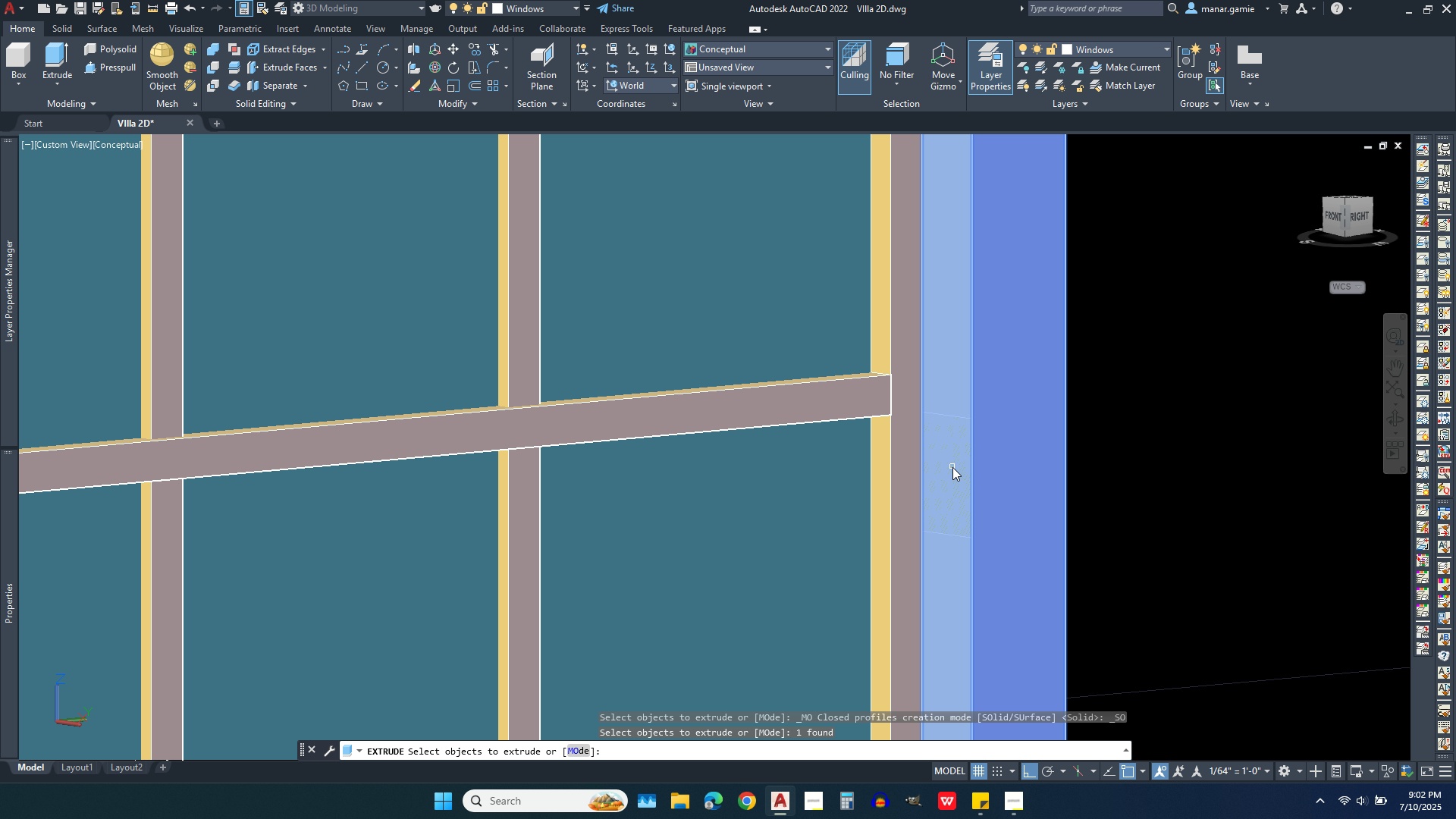 
key(Escape)
 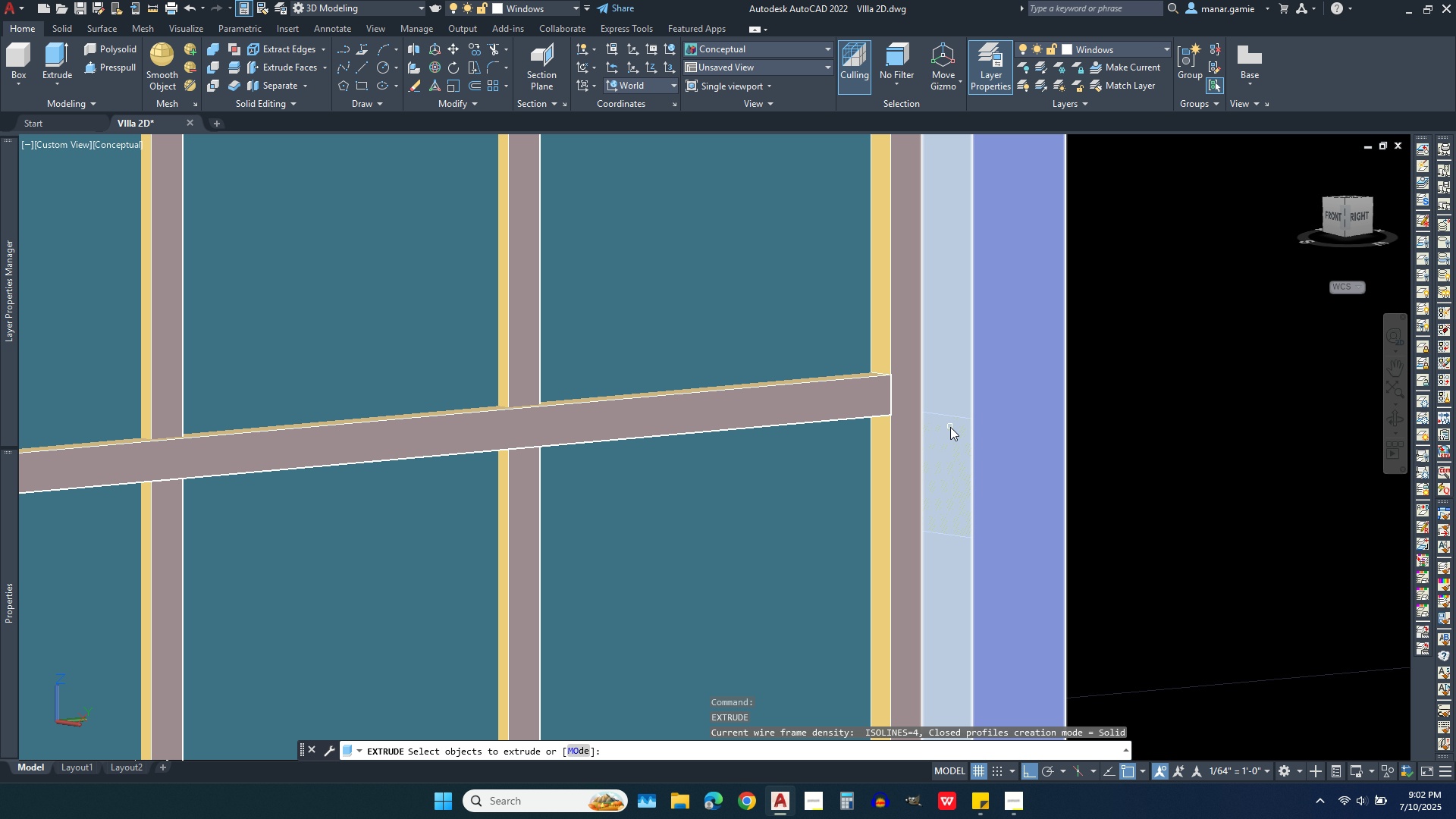 
right_click([950, 427])
 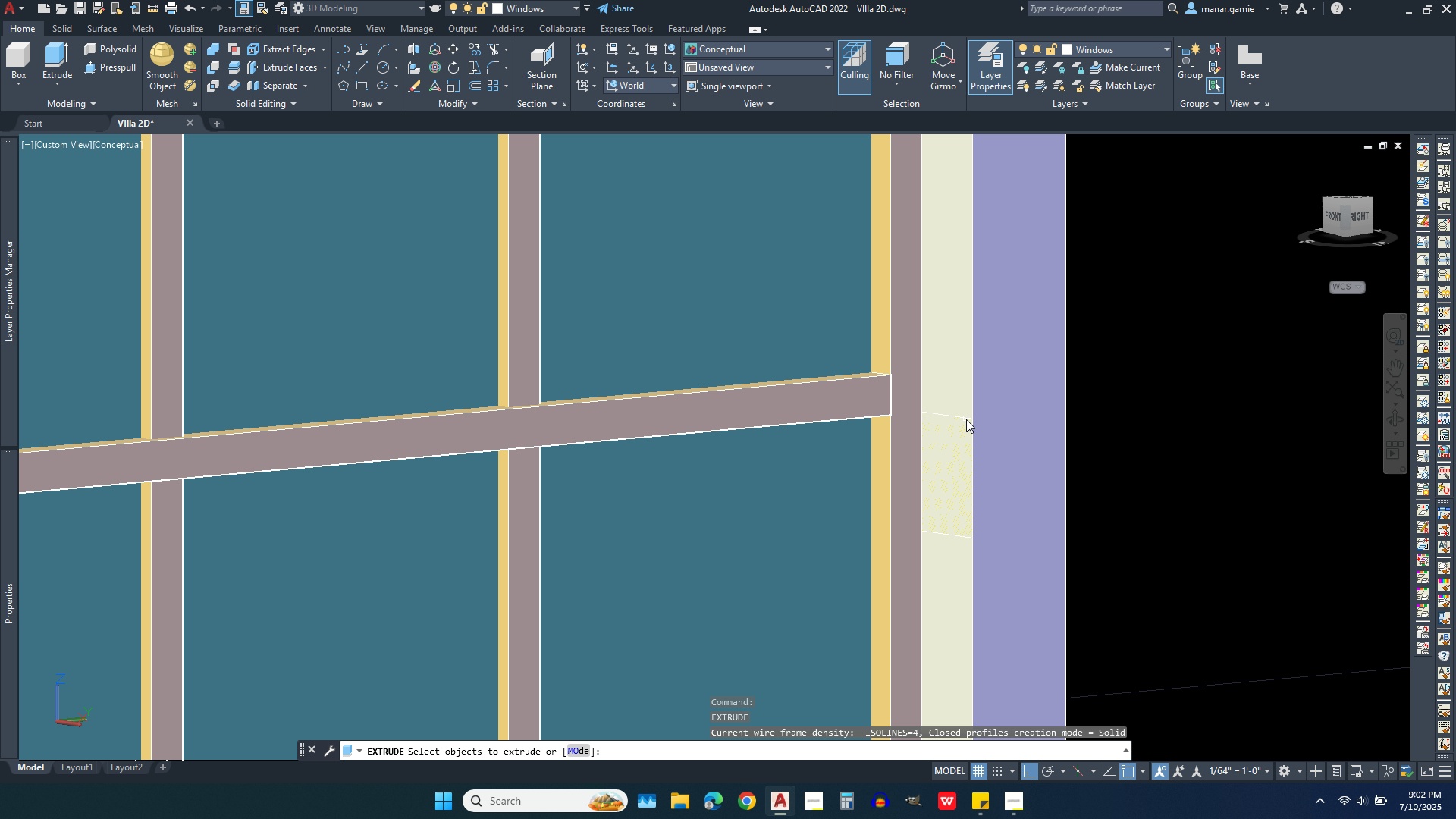 
left_click([966, 419])
 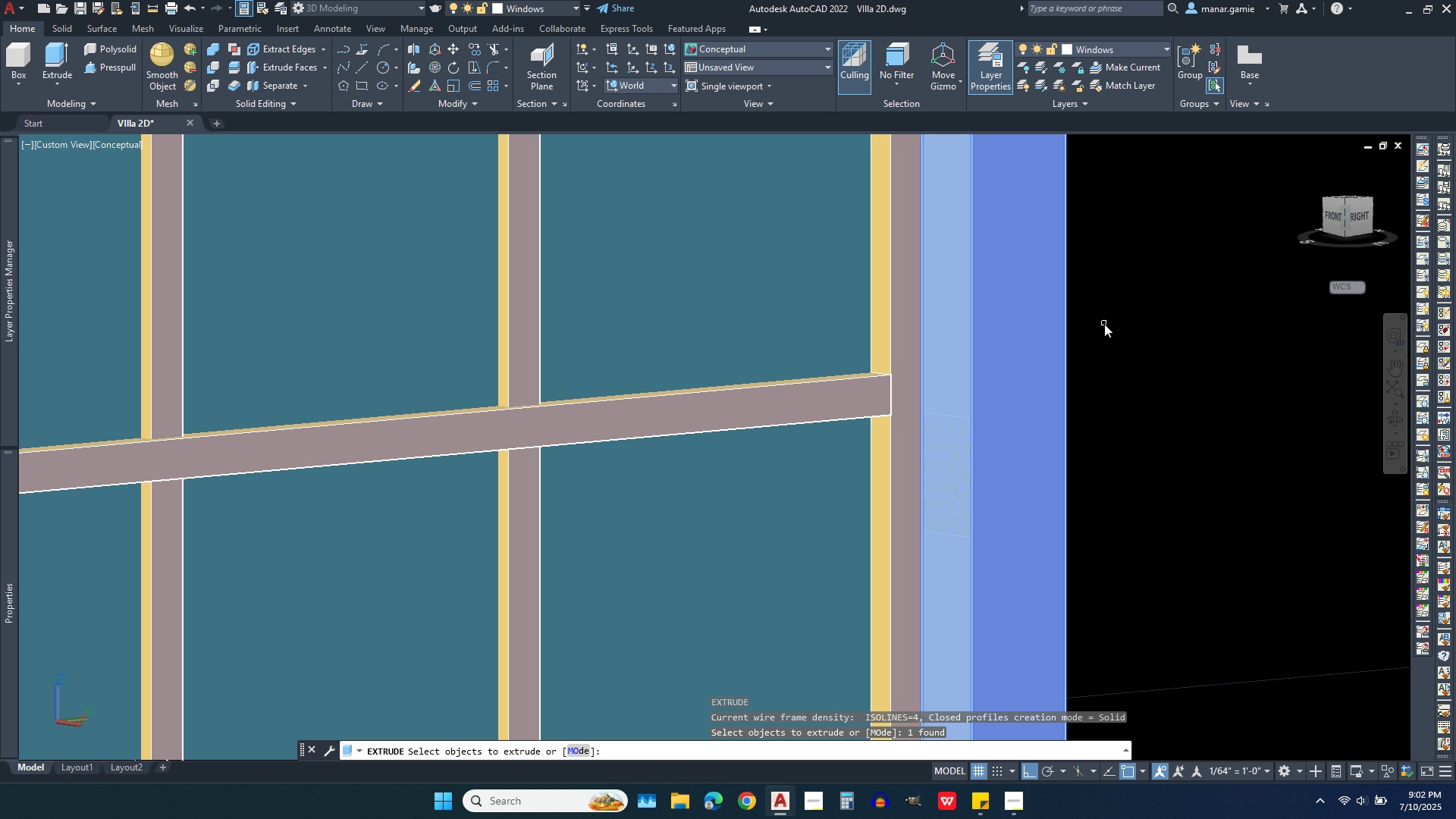 
key(Escape)
 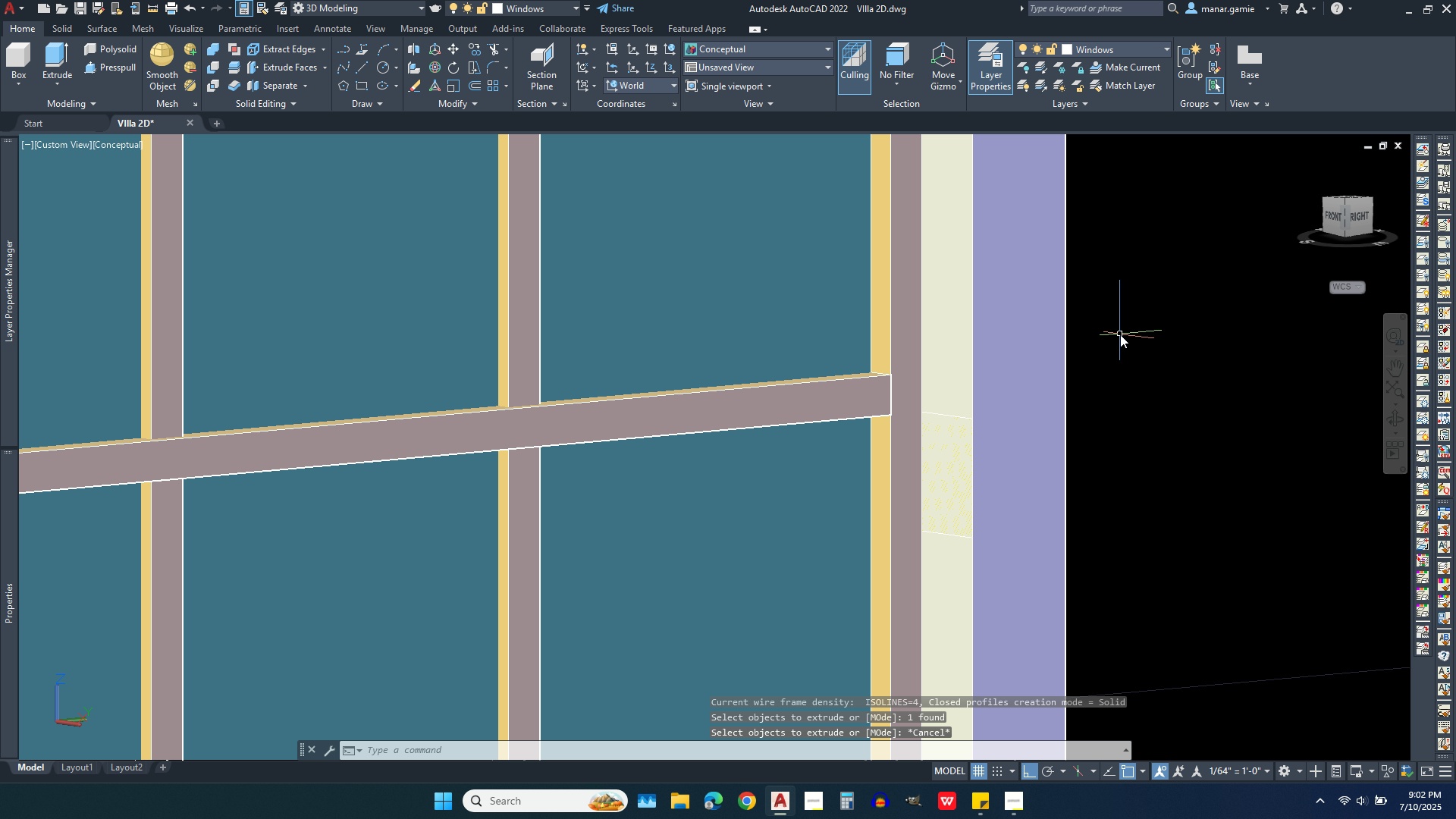 
left_click([1120, 329])
 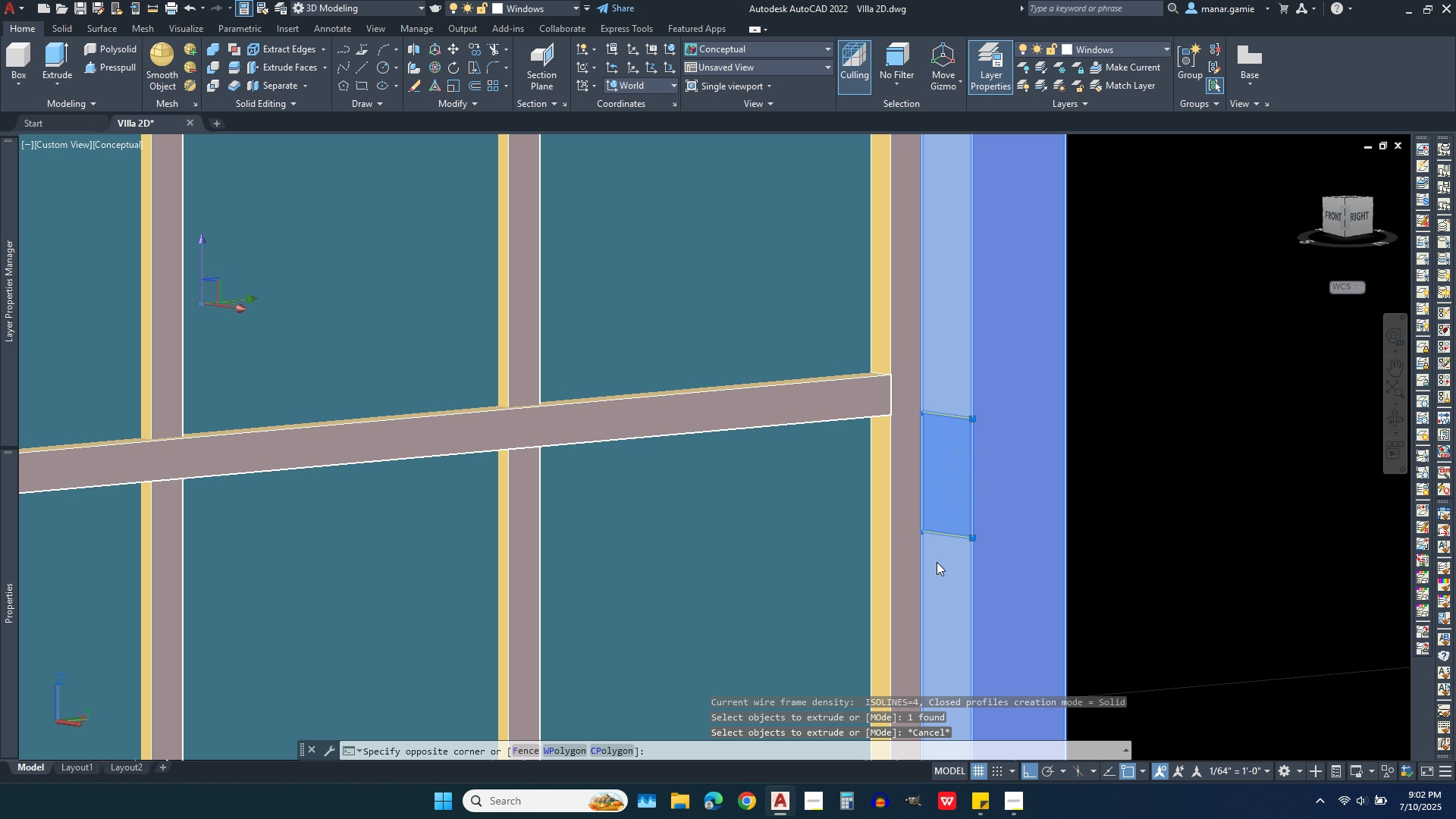 
left_click([937, 562])